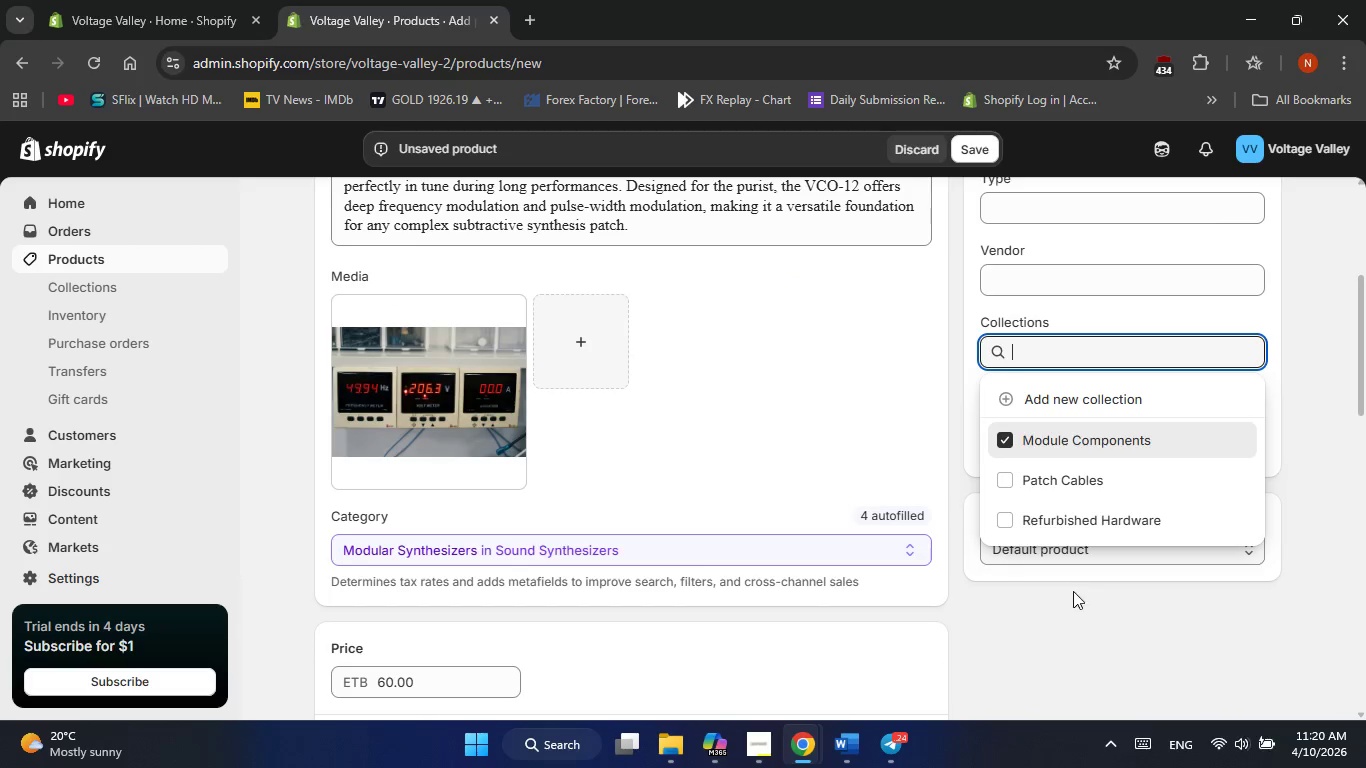 
left_click([1073, 591])
 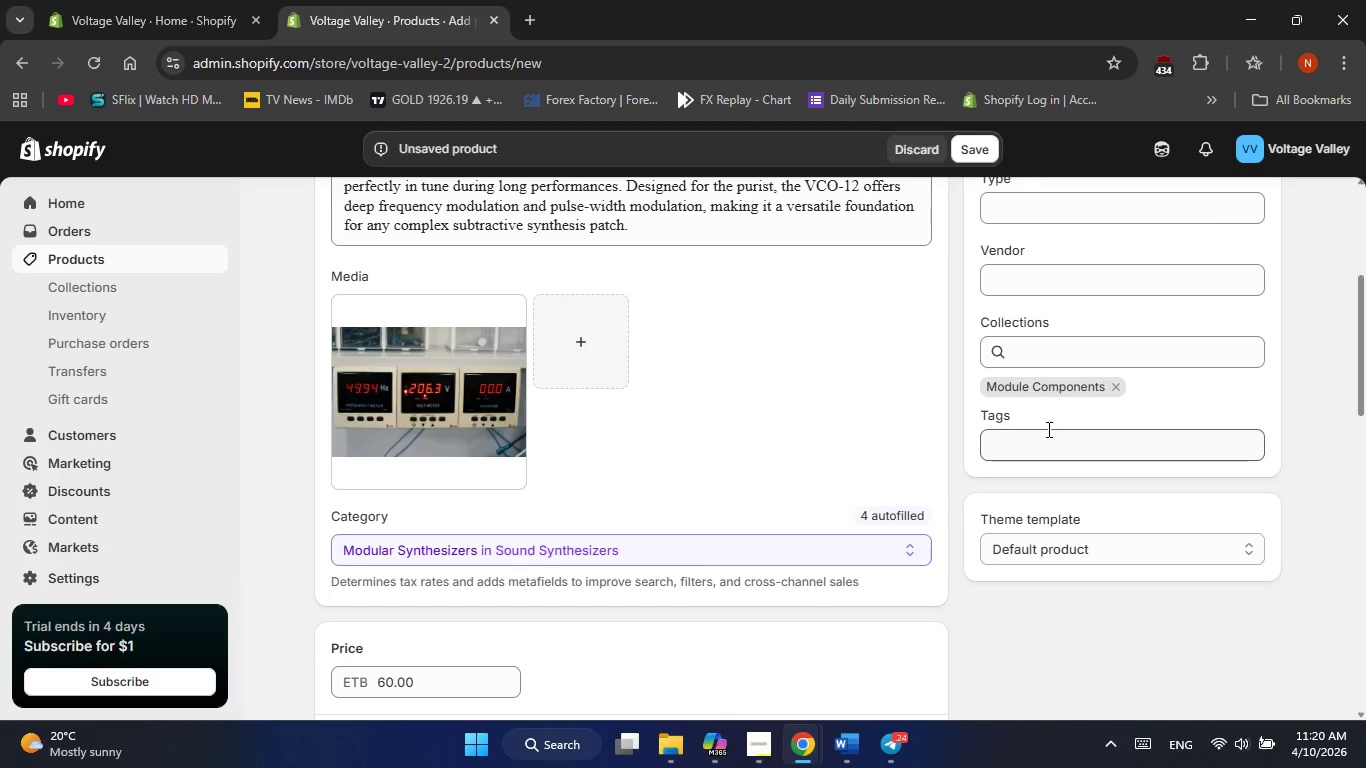 
left_click([1047, 429])
 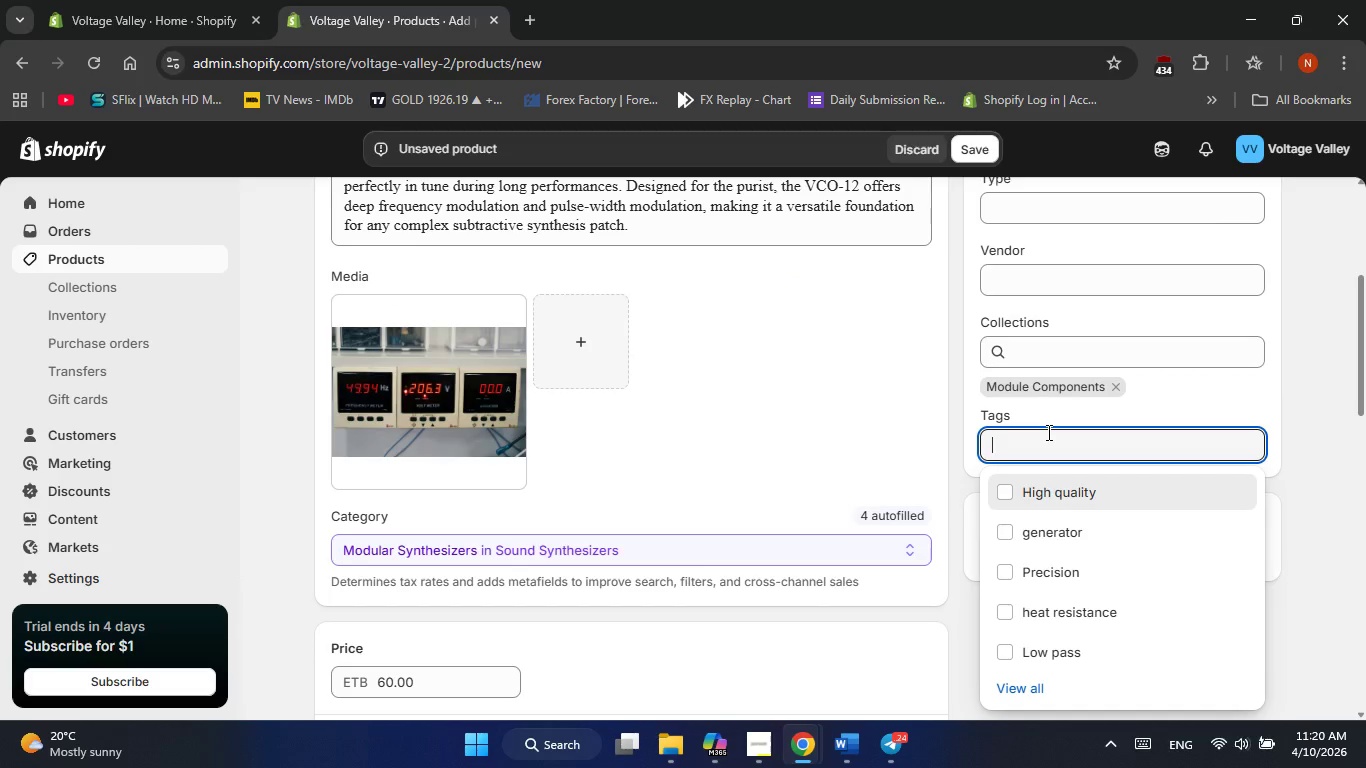 
left_click([1029, 586])
 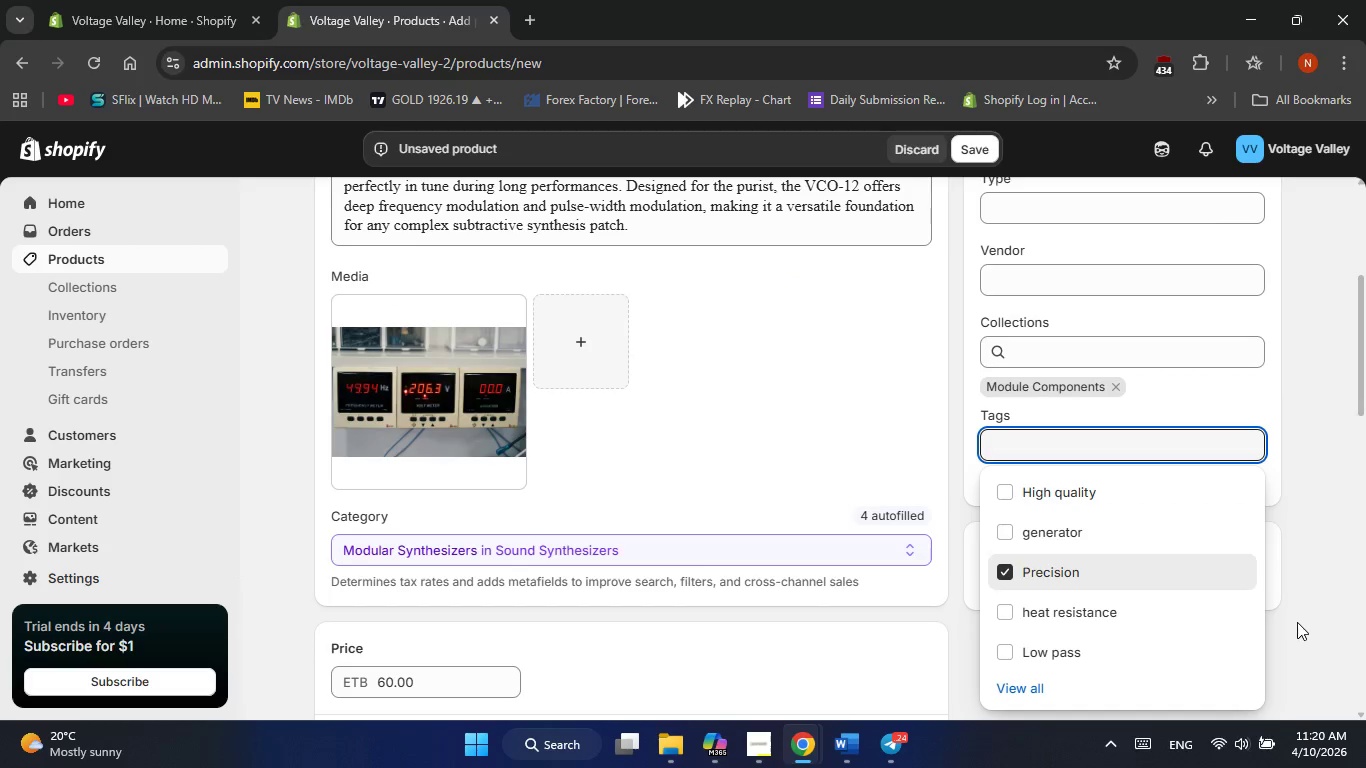 
left_click([1297, 624])
 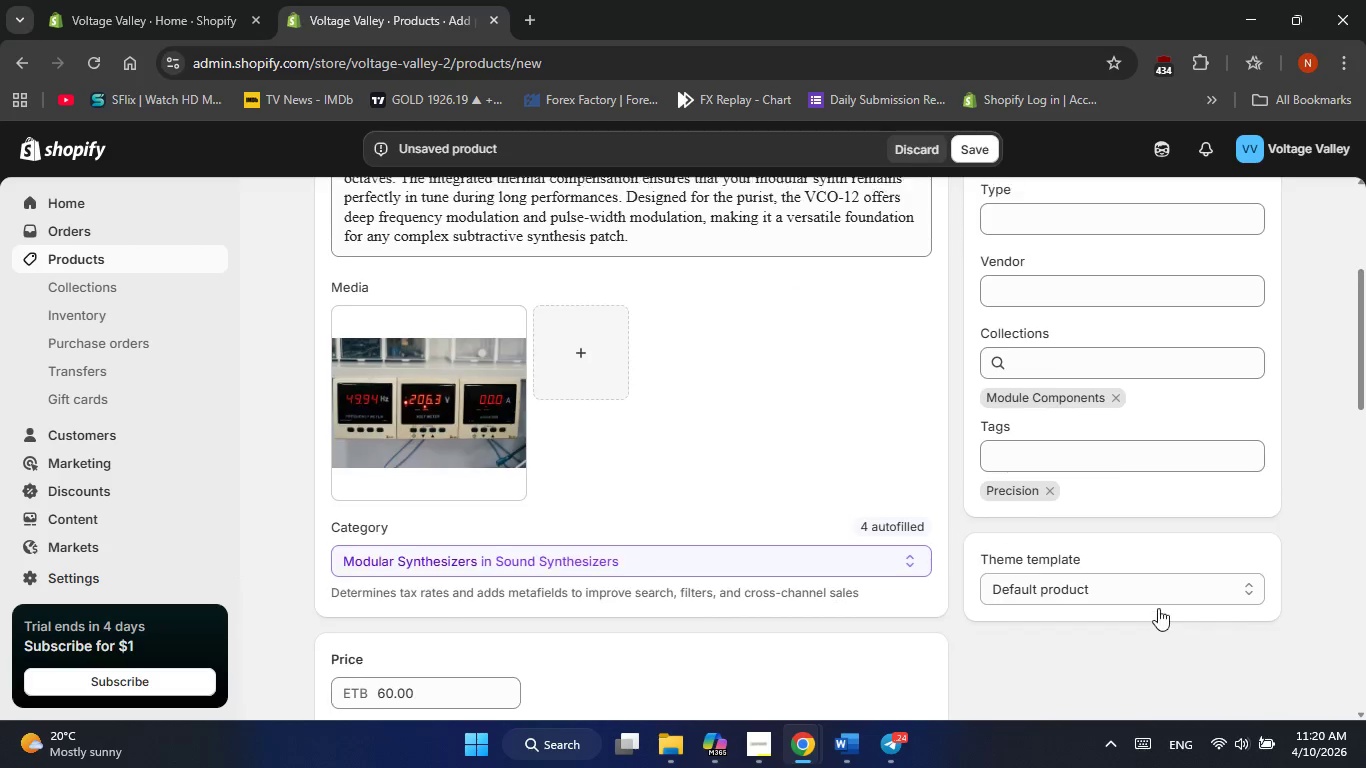 
scroll: coordinate [1158, 608], scroll_direction: up, amount: 3.0
 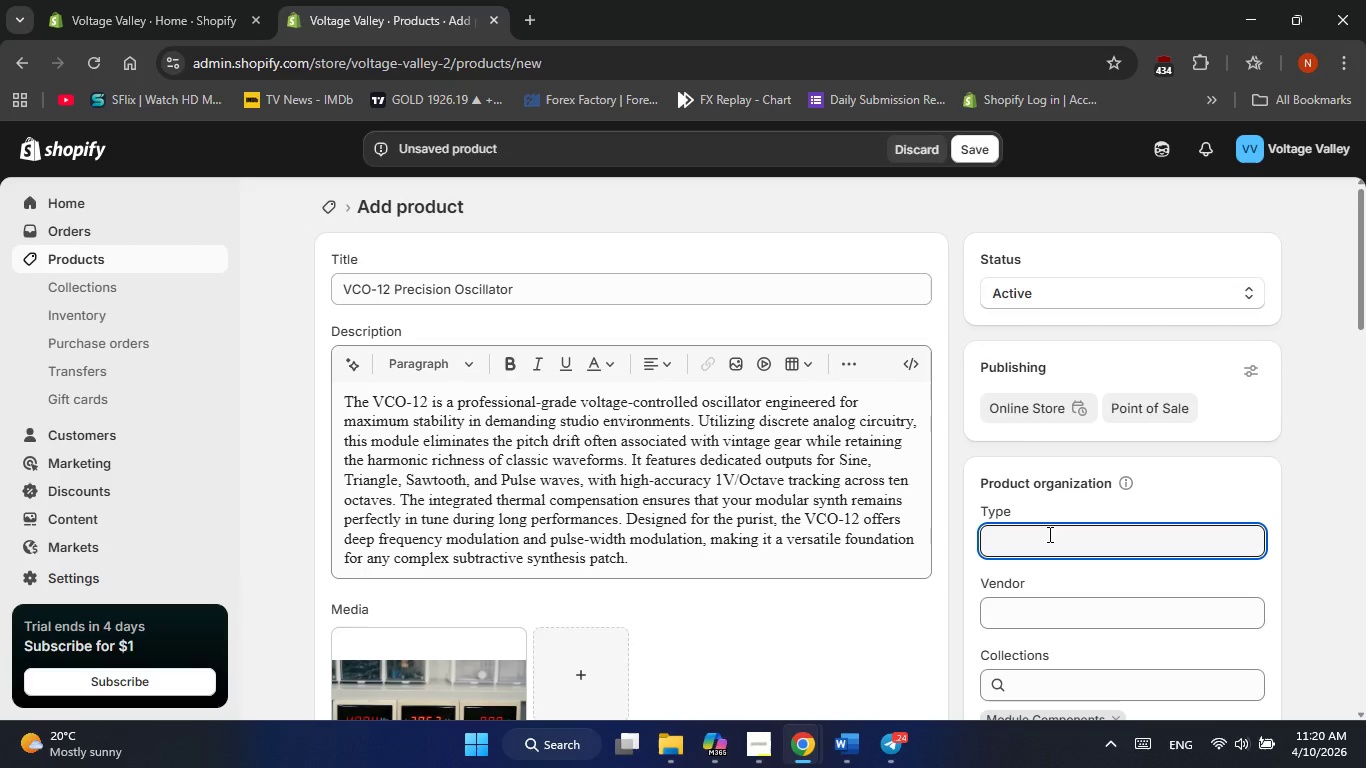 
type(Device)
 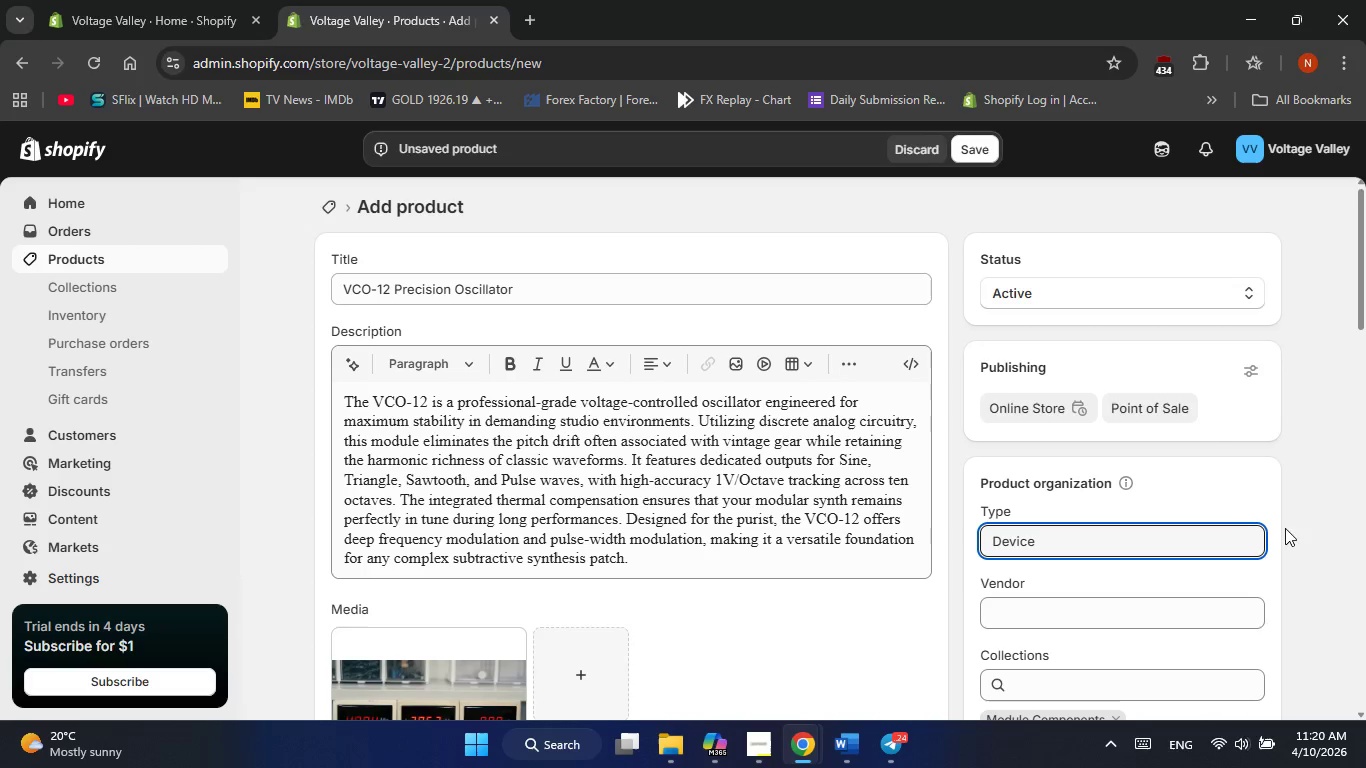 
left_click([1312, 526])
 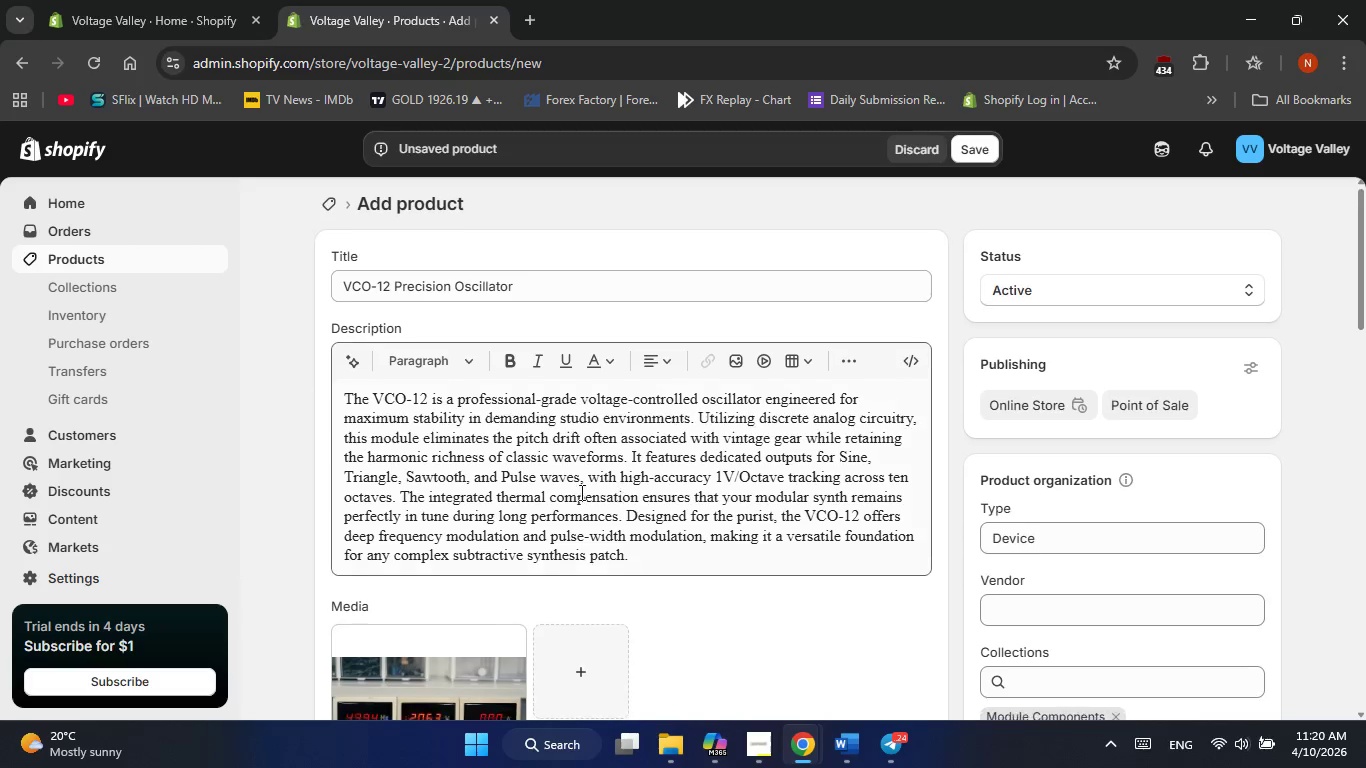 
scroll: coordinate [580, 494], scroll_direction: down, amount: 11.0
 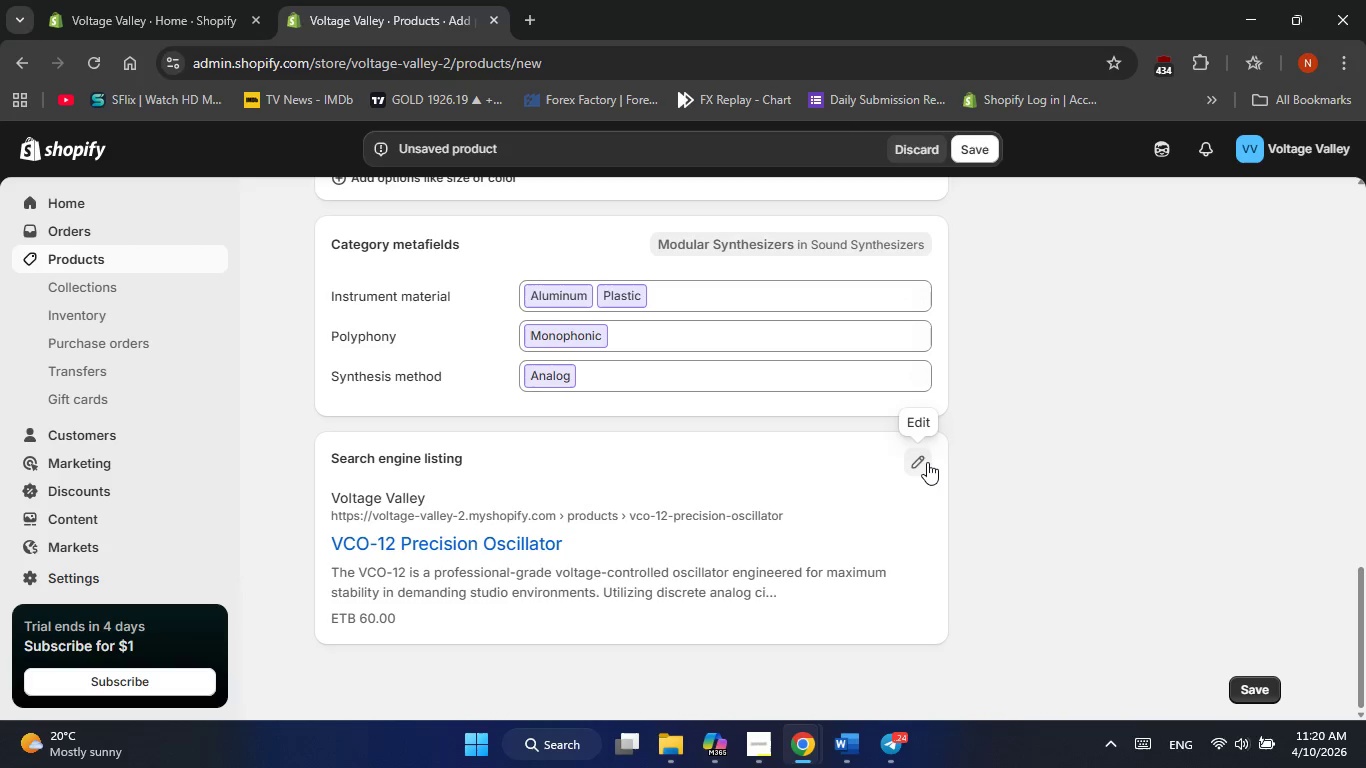 
left_click([926, 462])
 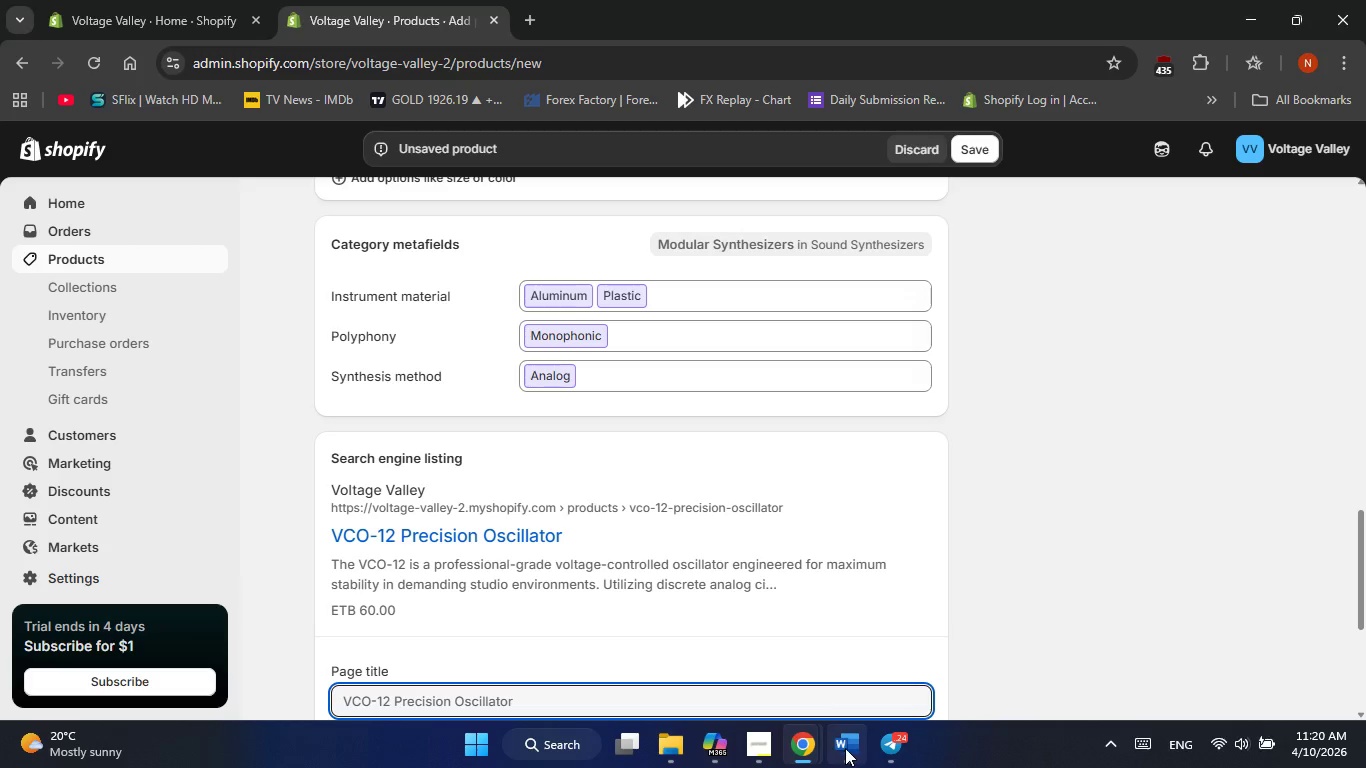 
left_click([845, 749])
 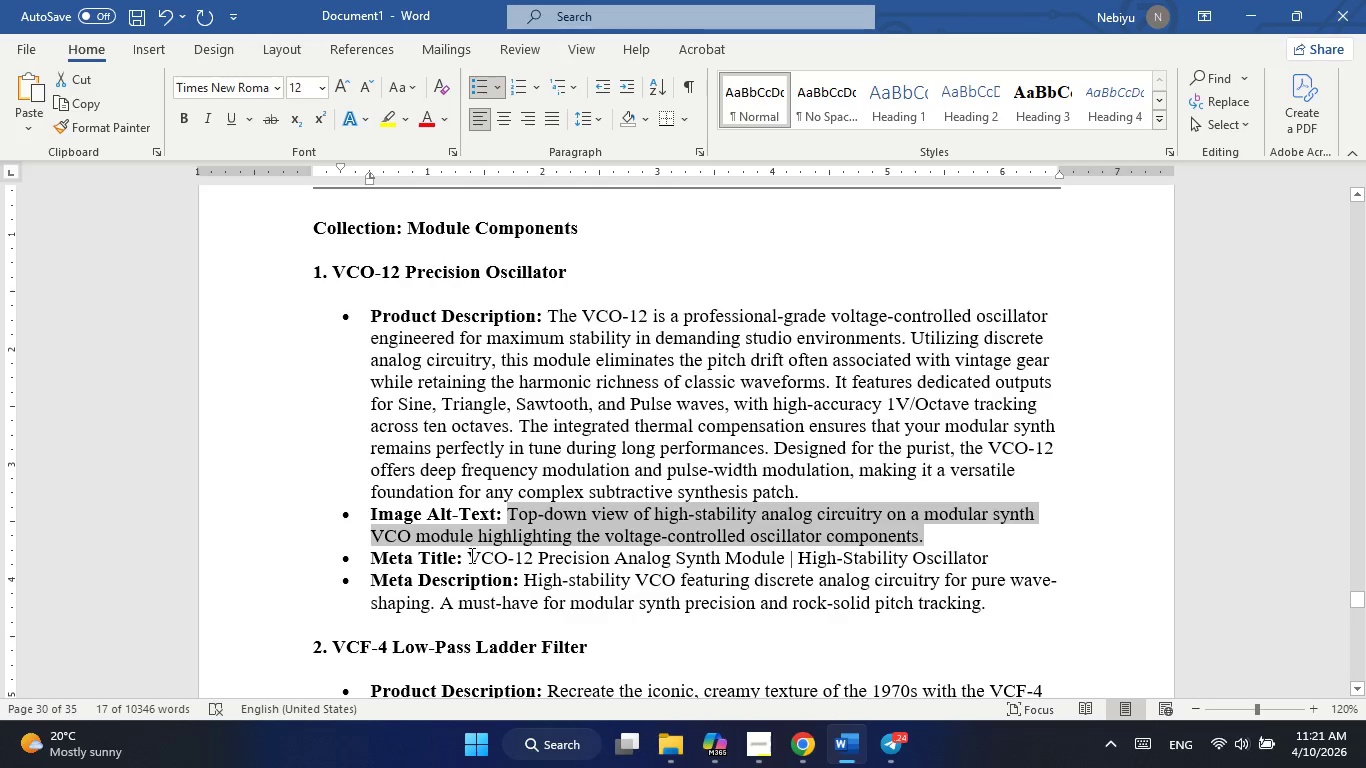 
left_click_drag(start_coordinate=[470, 556], to_coordinate=[986, 566])
 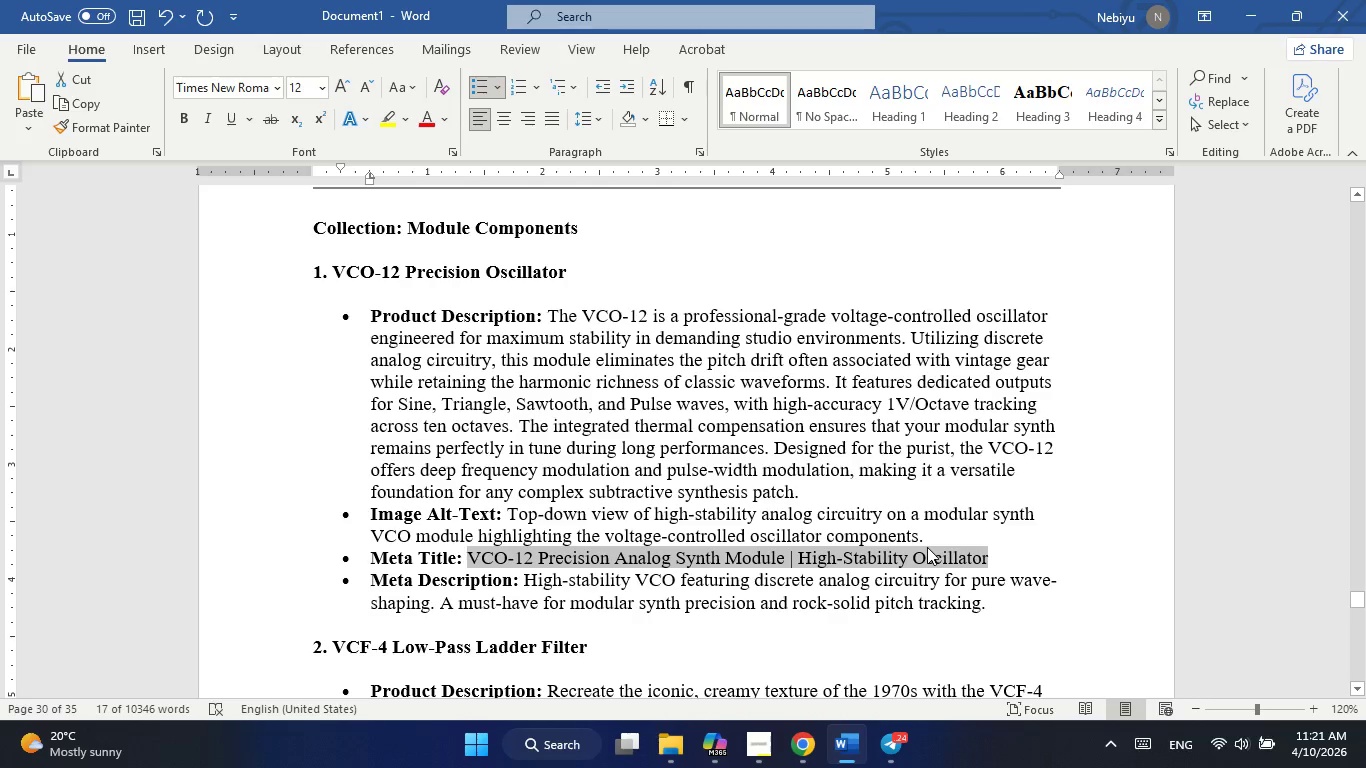 
right_click([927, 547])
 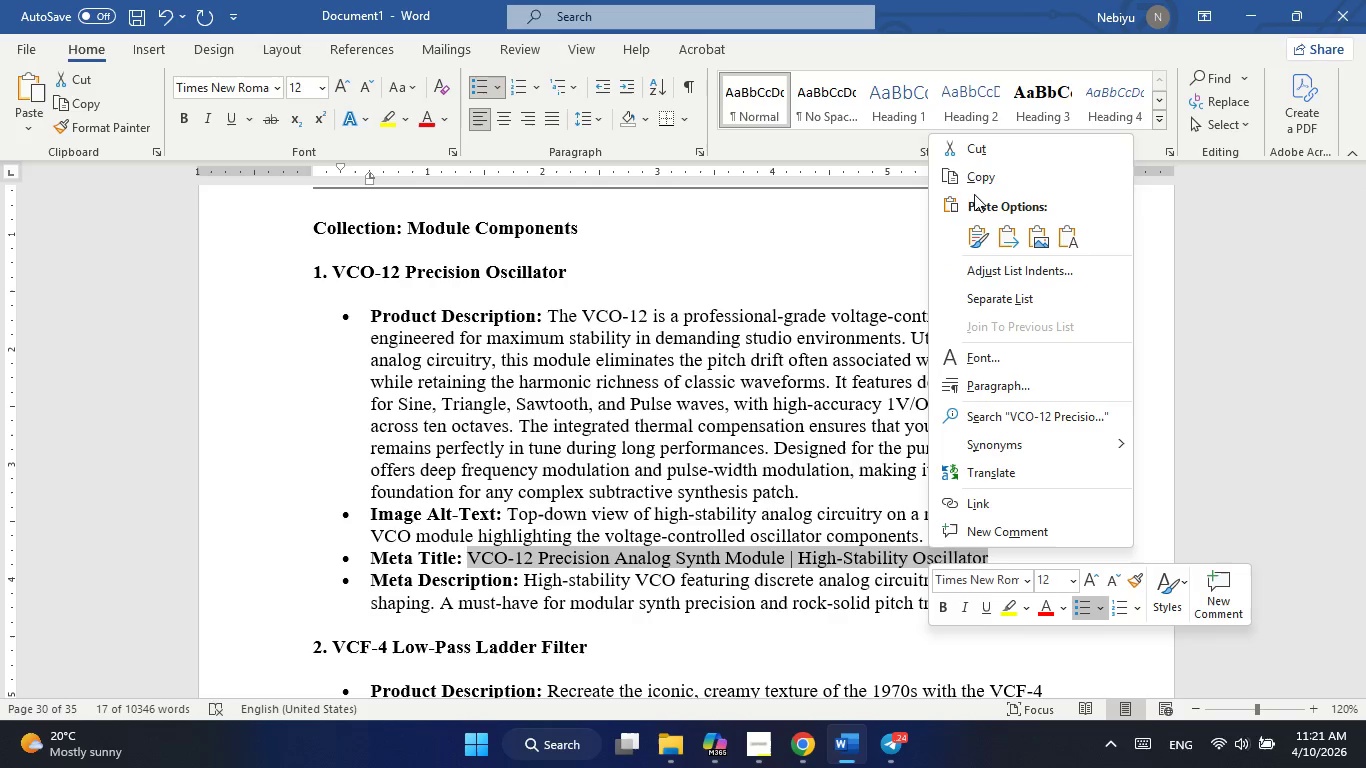 
left_click([978, 171])
 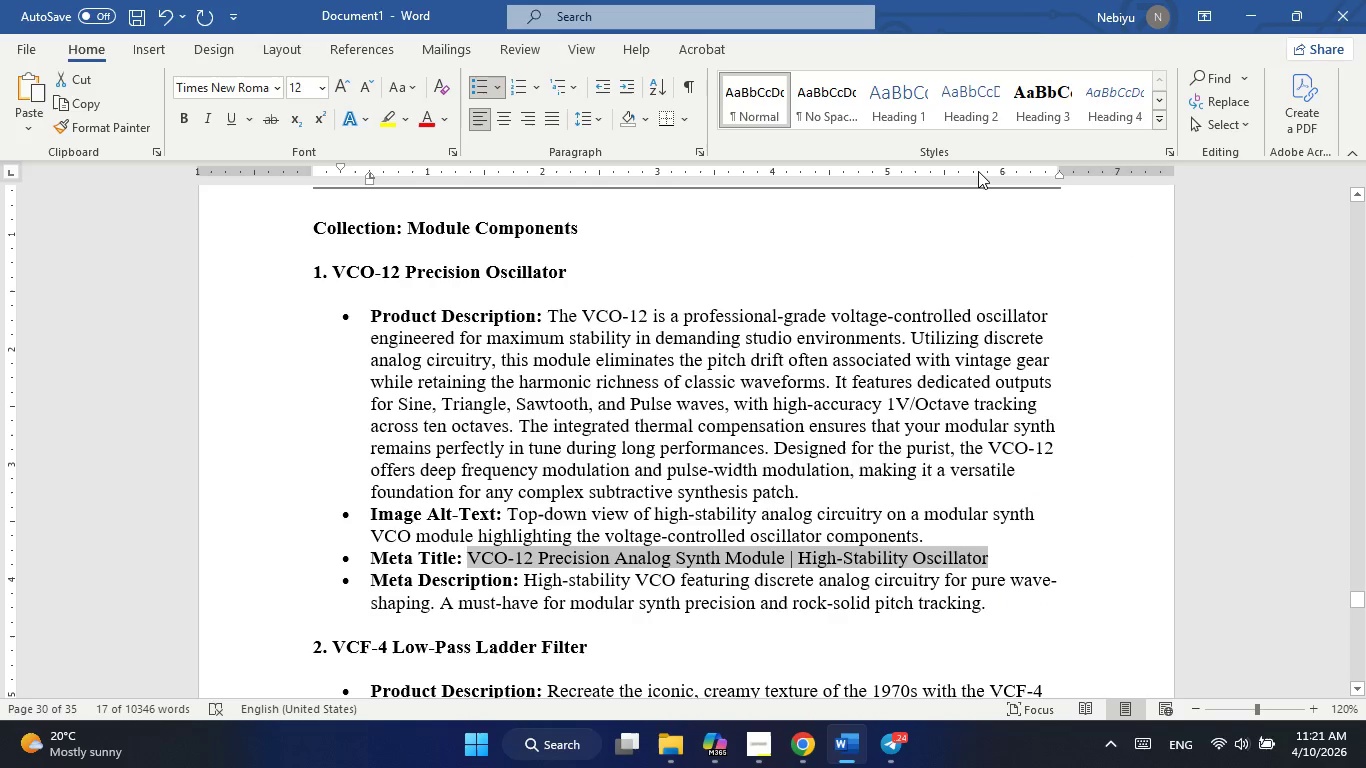 
key(Alt+AltLeft)
 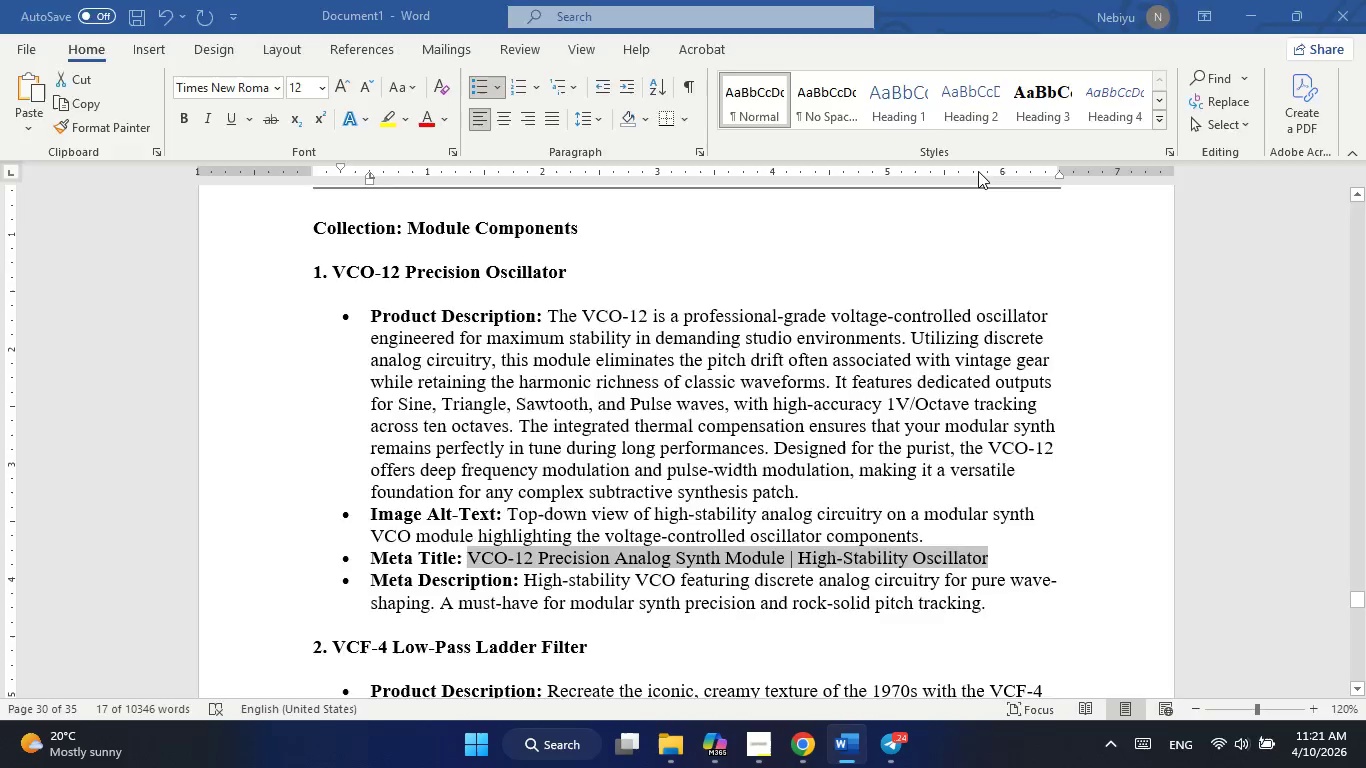 
key(Alt+Tab)
 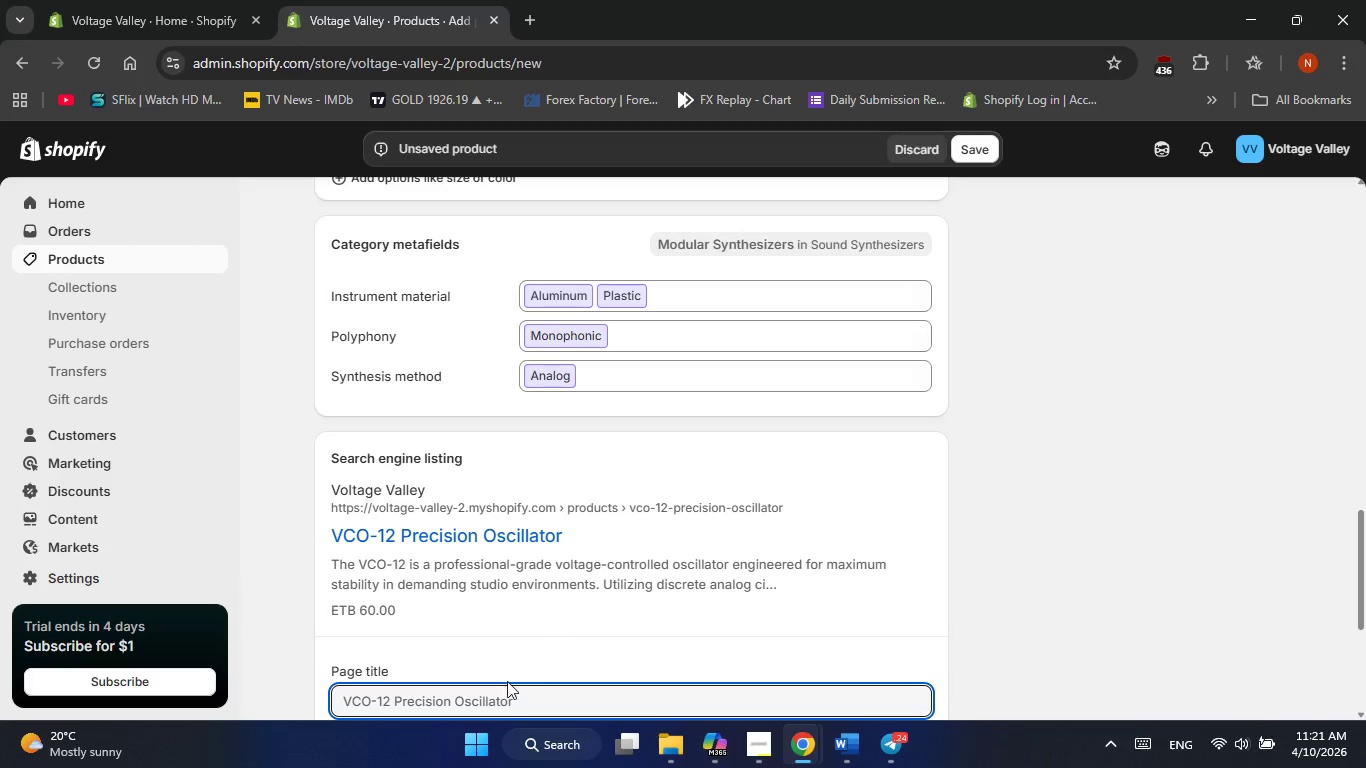 
left_click([503, 692])
 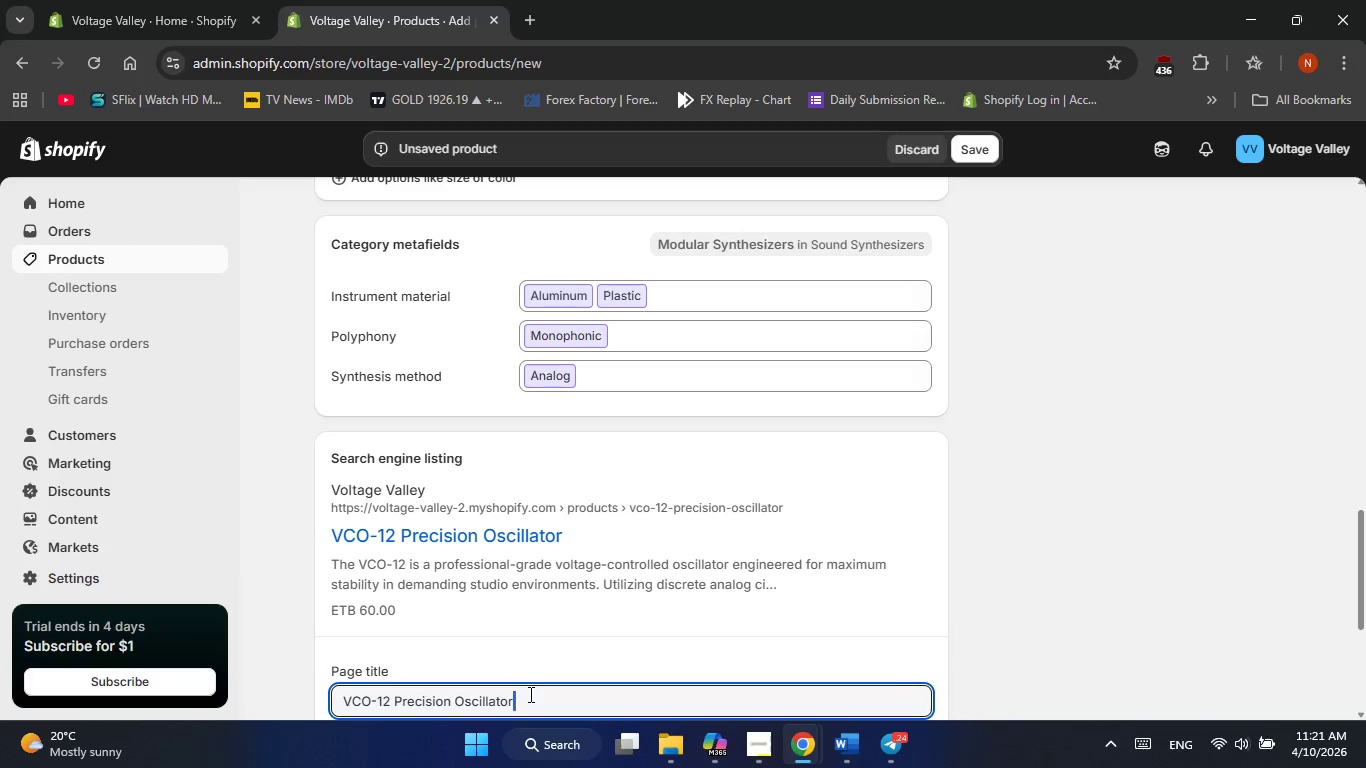 
double_click([529, 694])
 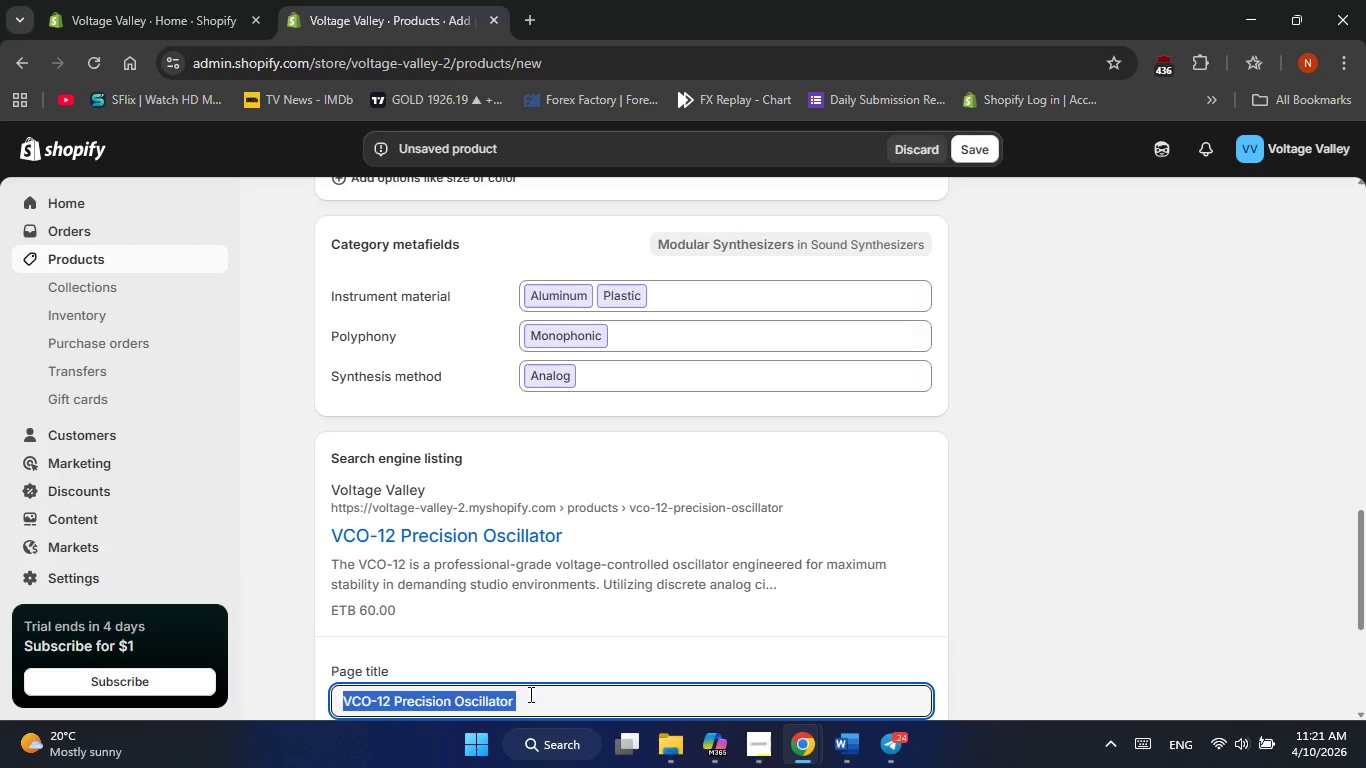 
triple_click([529, 694])
 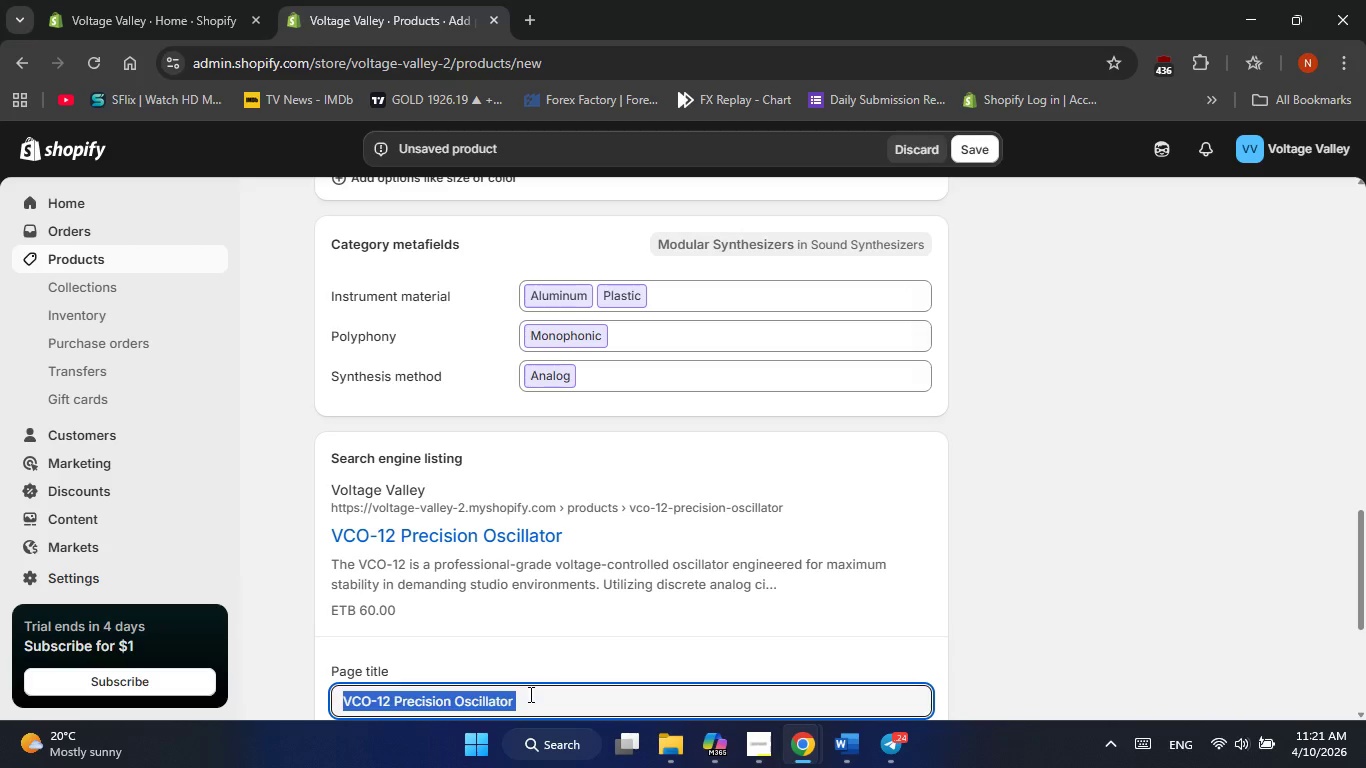 
right_click([529, 694])
 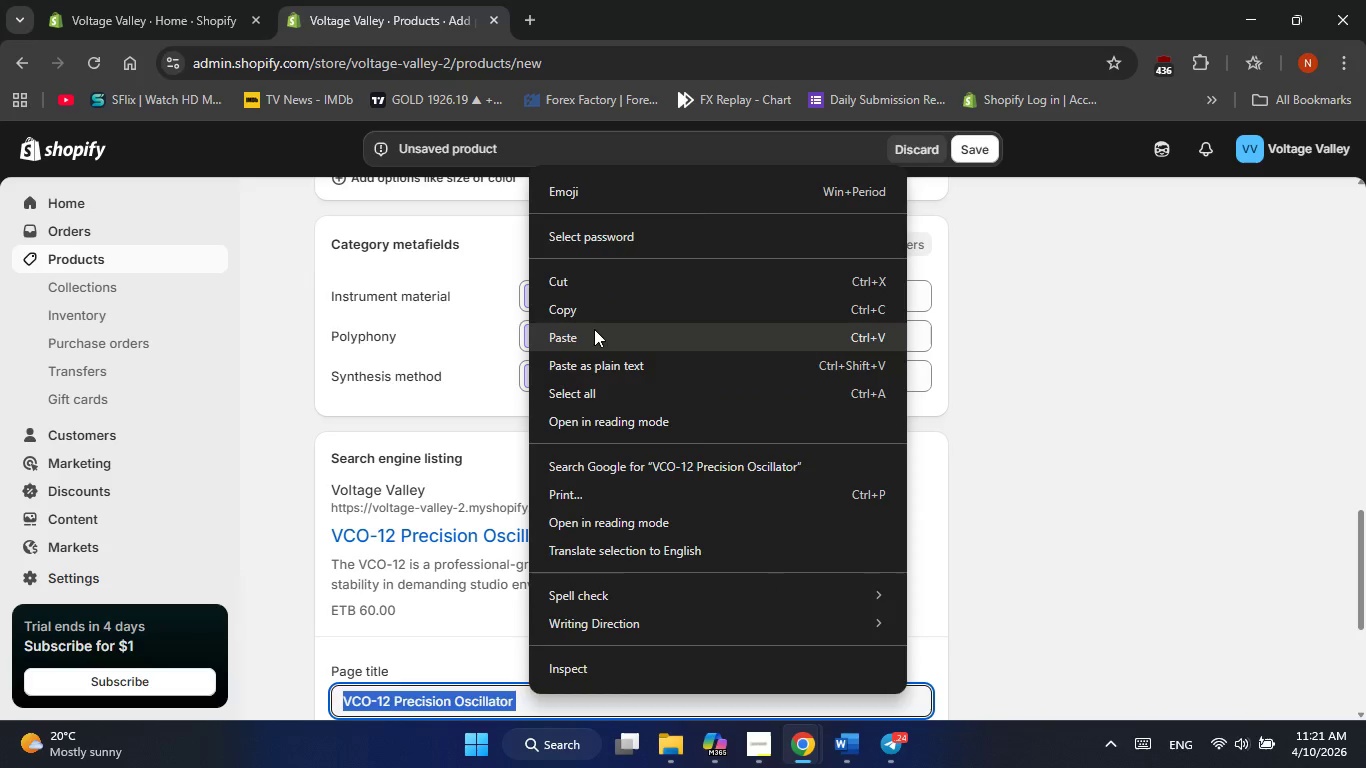 
left_click([594, 329])
 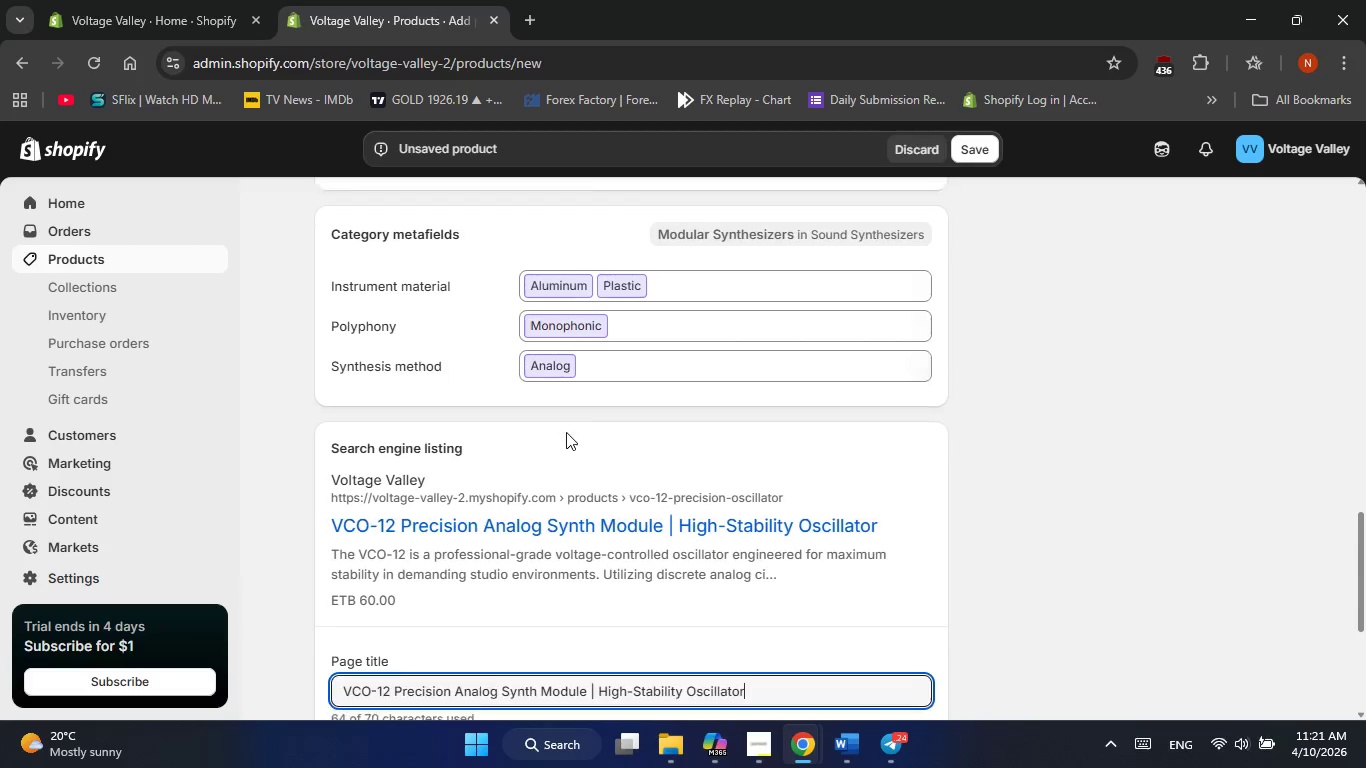 
scroll: coordinate [566, 432], scroll_direction: down, amount: 2.0
 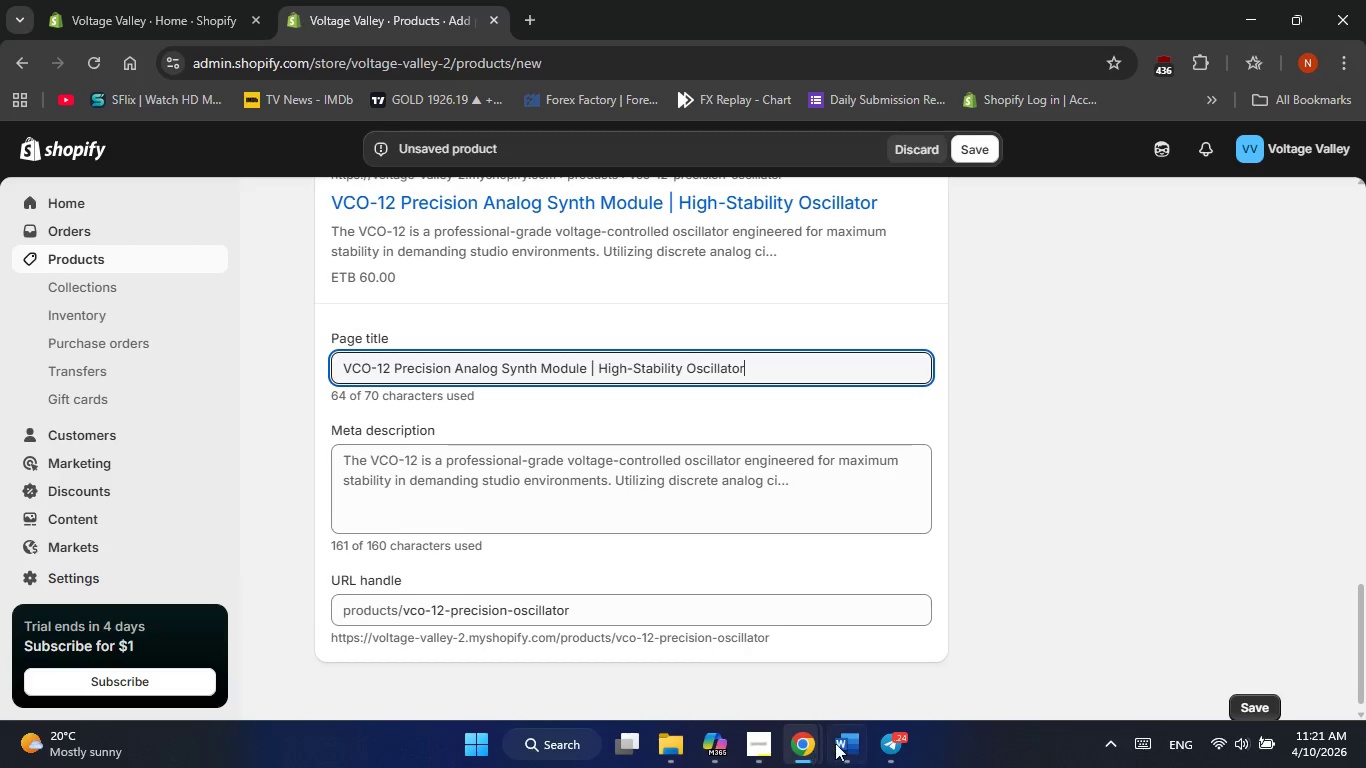 
left_click([842, 740])
 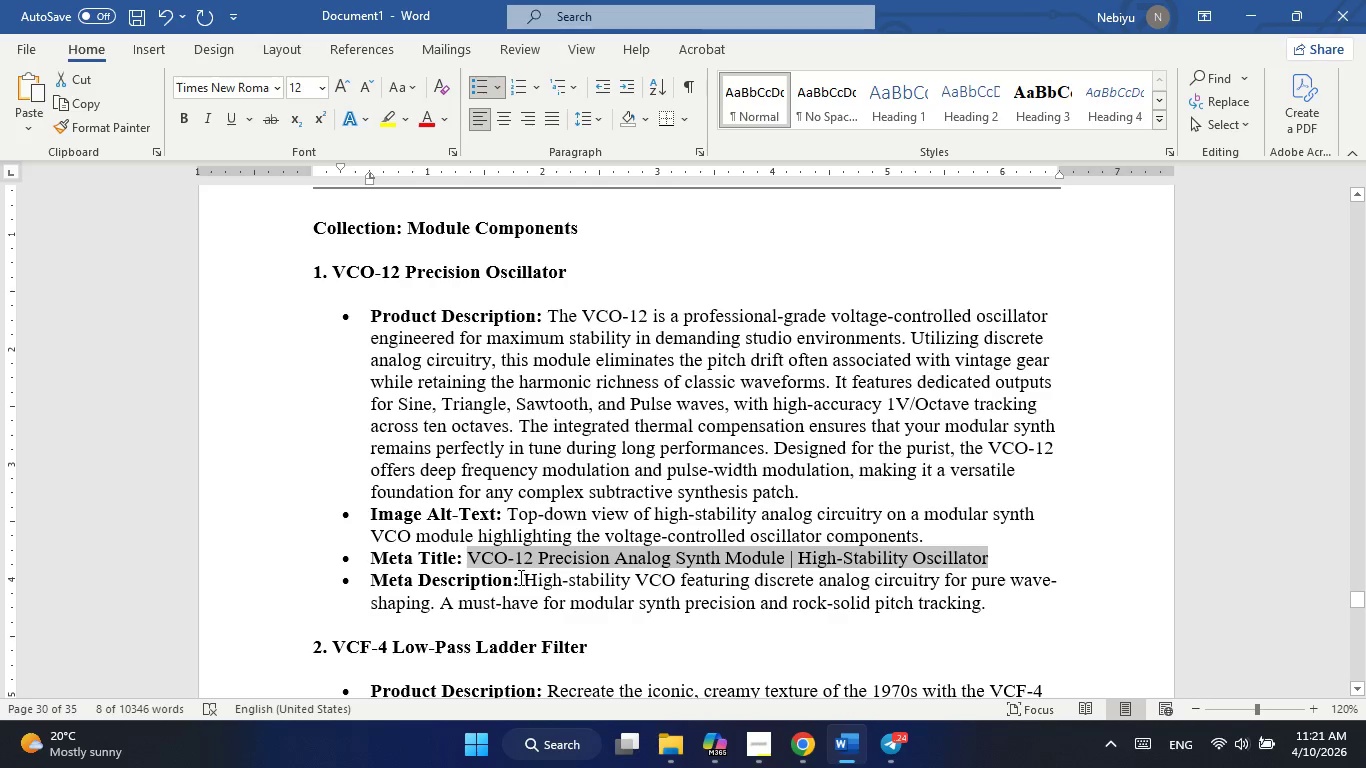 
left_click_drag(start_coordinate=[527, 577], to_coordinate=[1011, 609])
 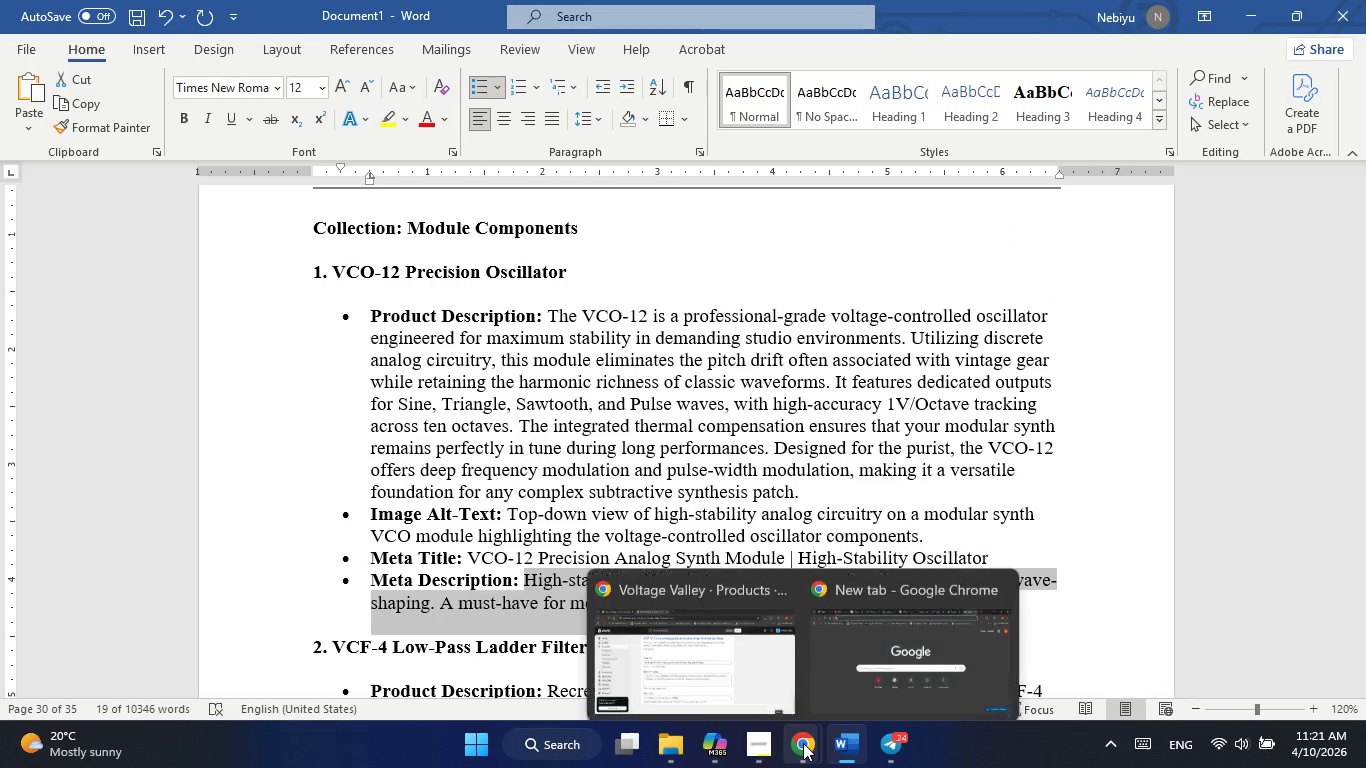 
left_click([747, 674])
 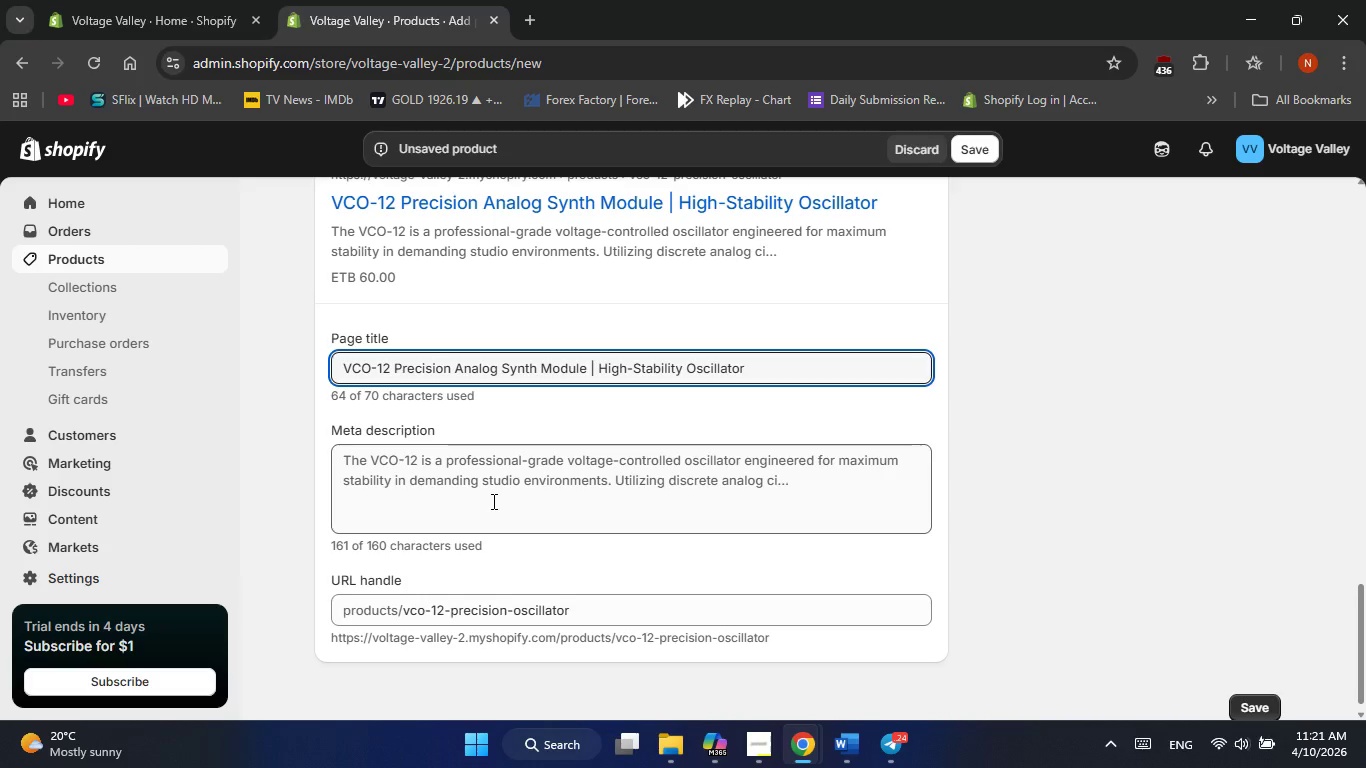 
double_click([492, 501])
 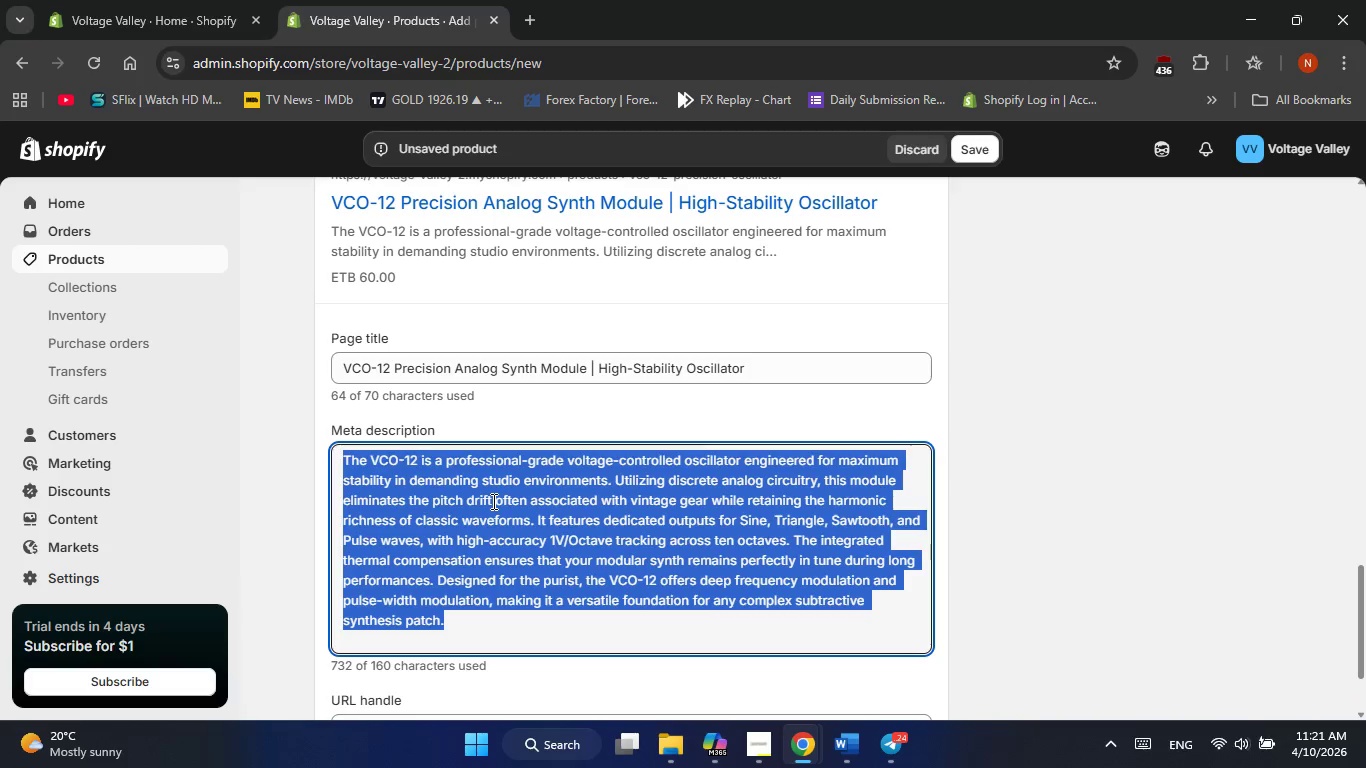 
triple_click([492, 501])
 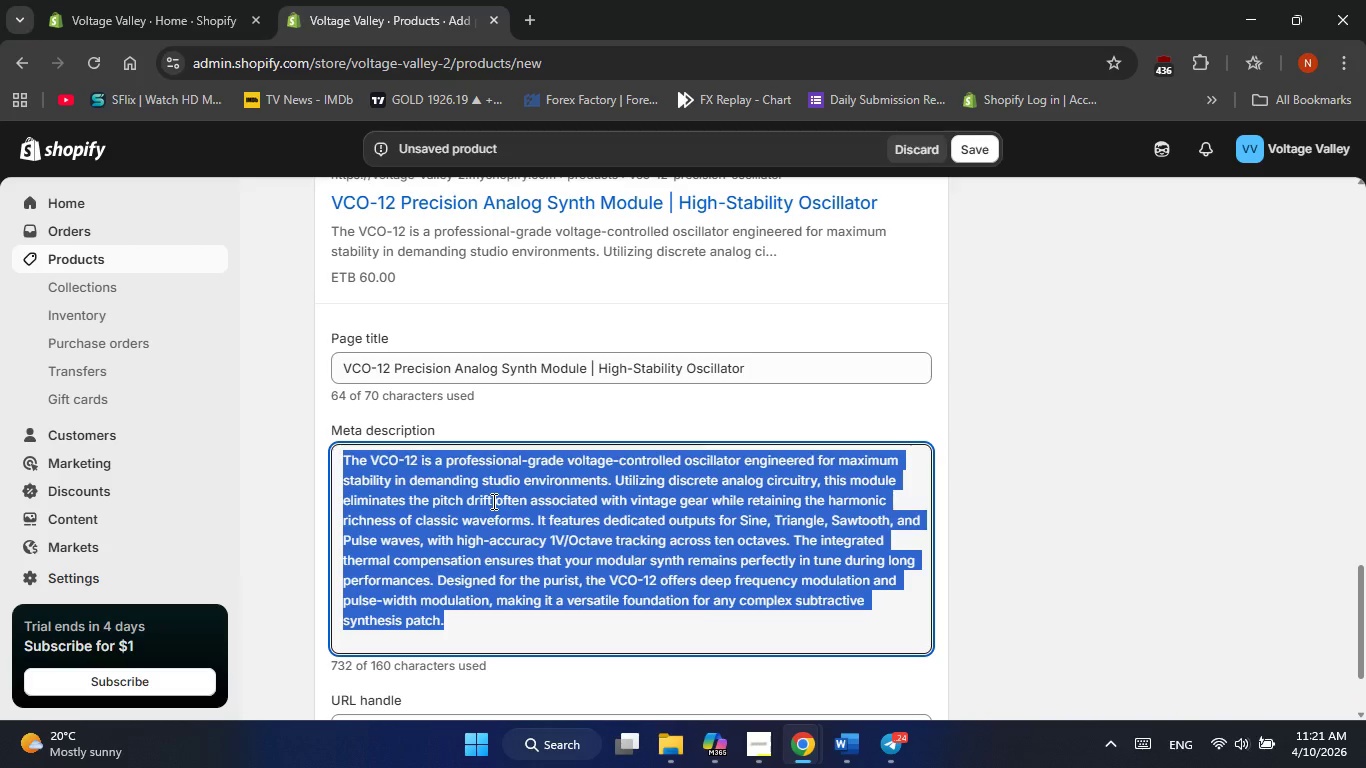 
right_click([492, 501])
 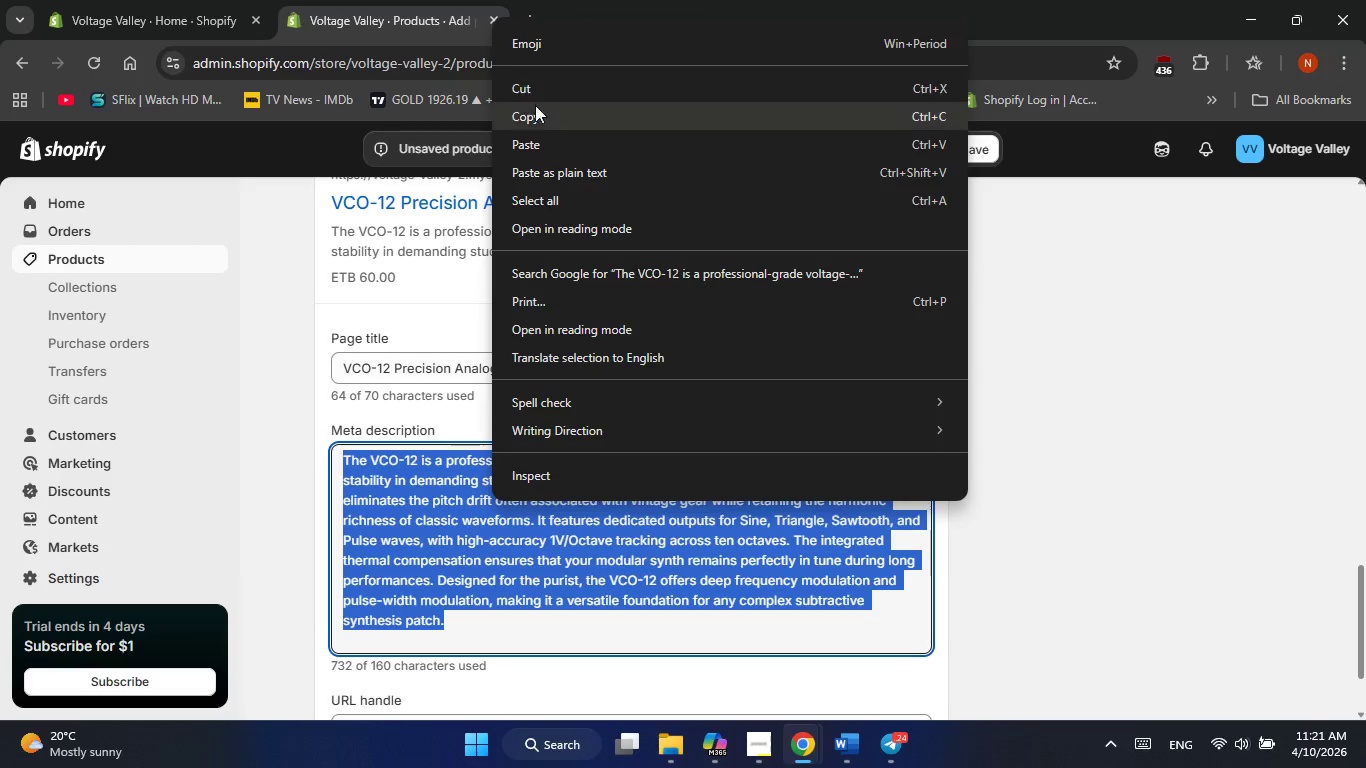 
left_click([524, 135])
 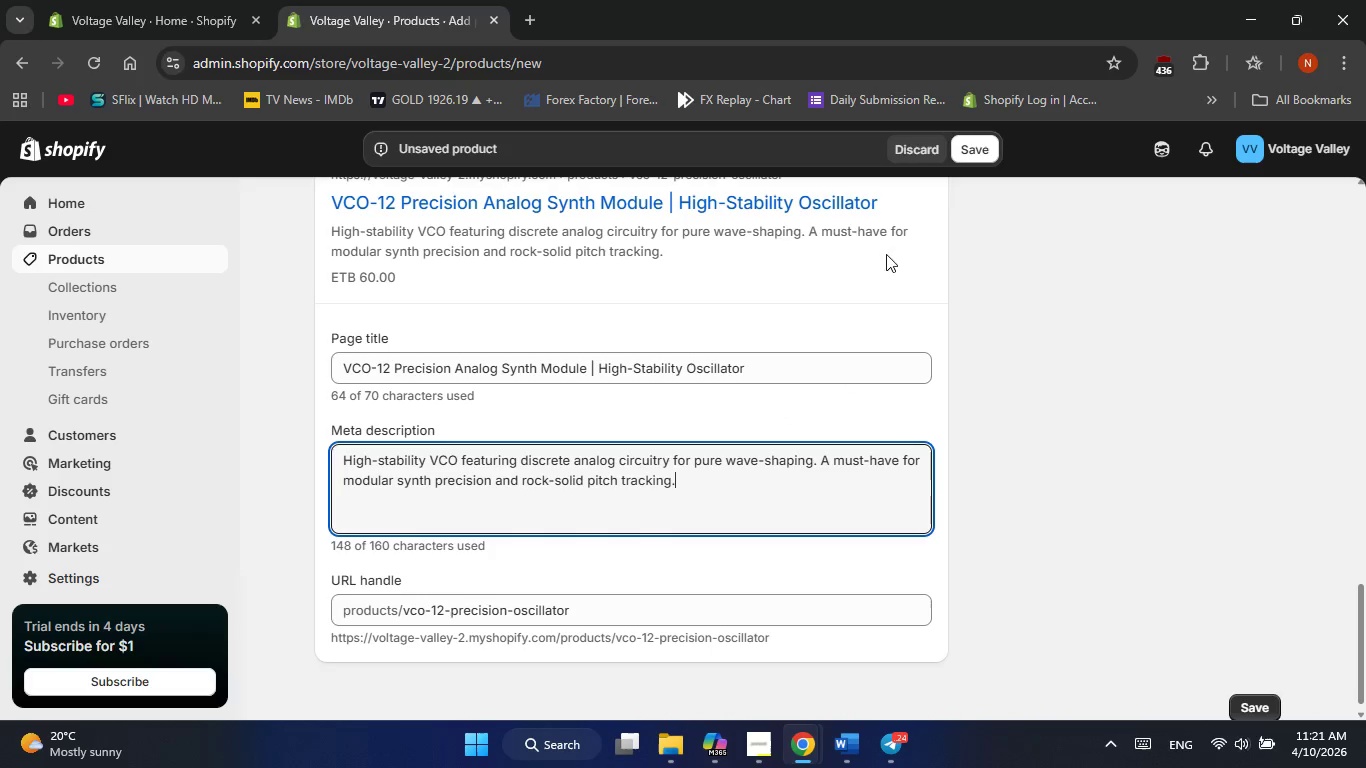 
wait(5.81)
 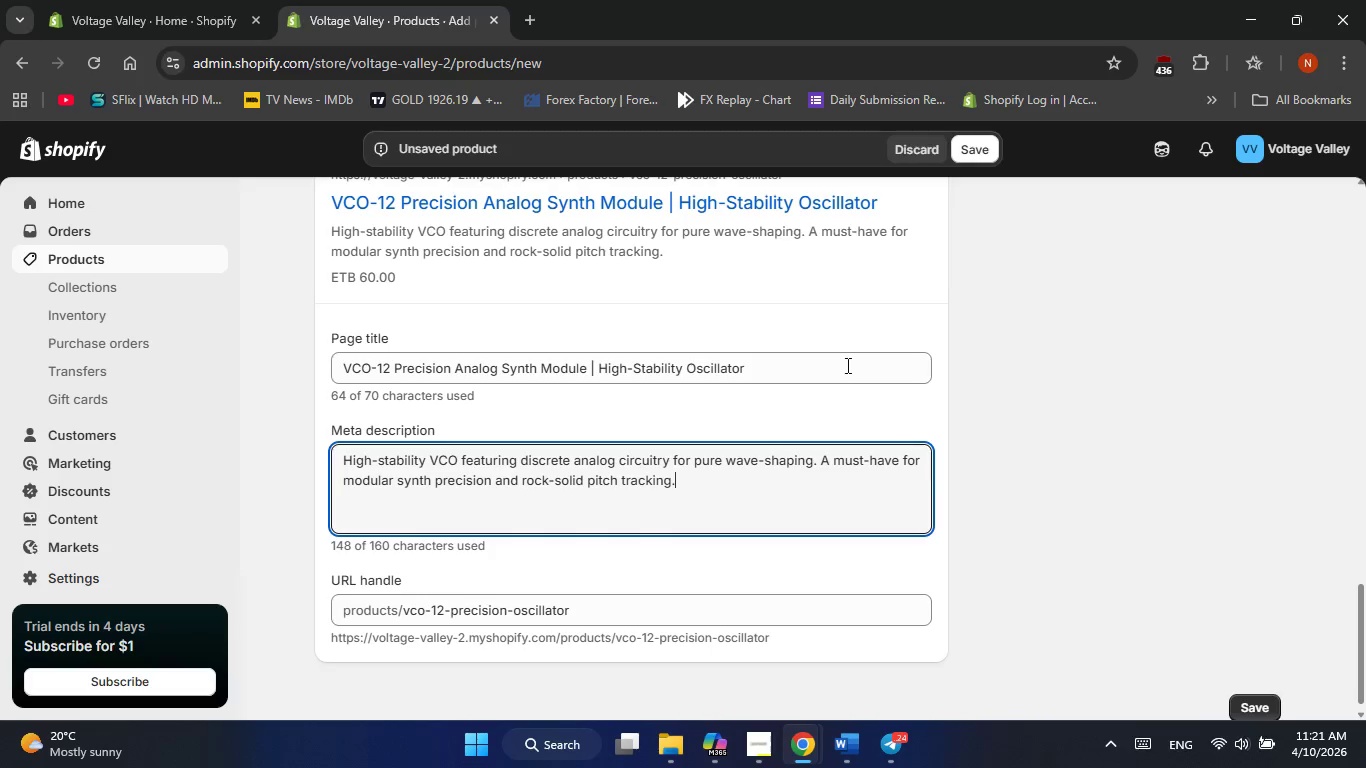 
left_click([987, 151])
 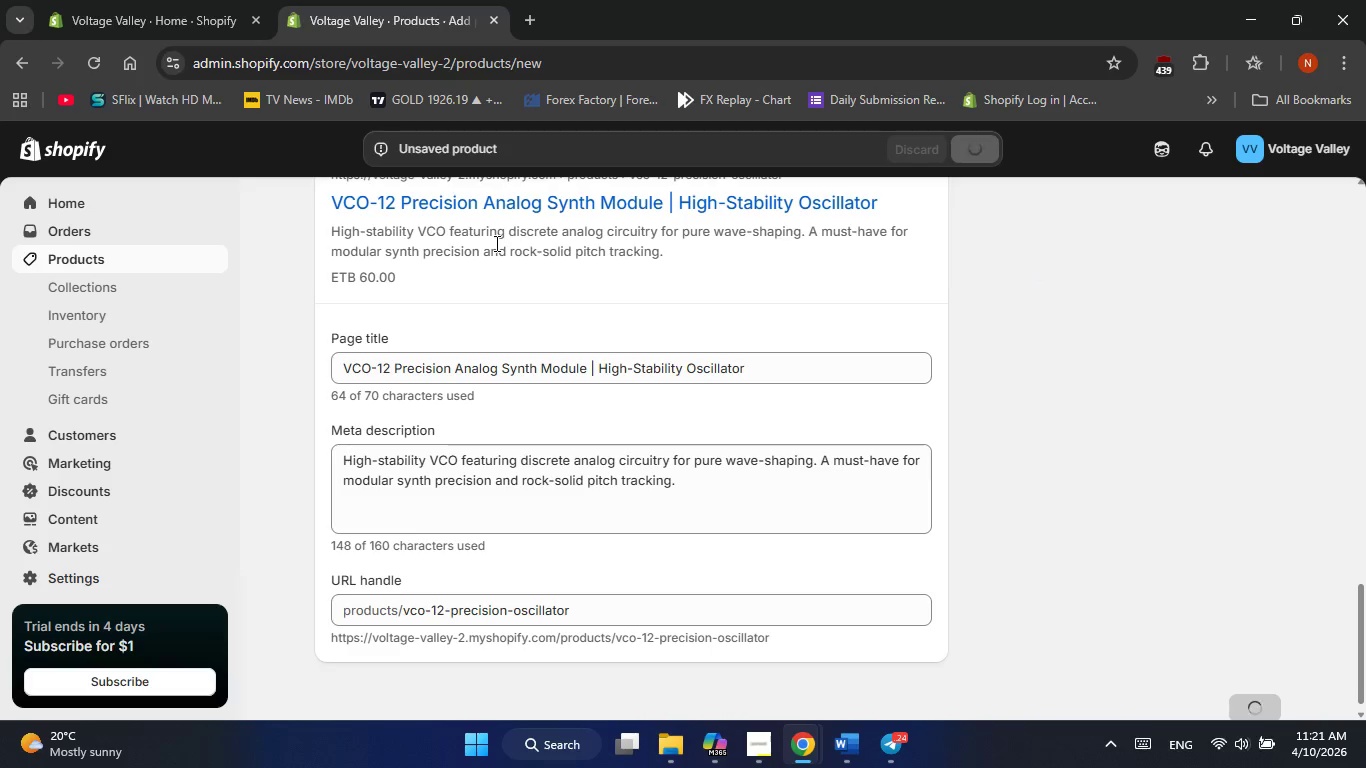 
scroll: coordinate [498, 244], scroll_direction: up, amount: 10.0
 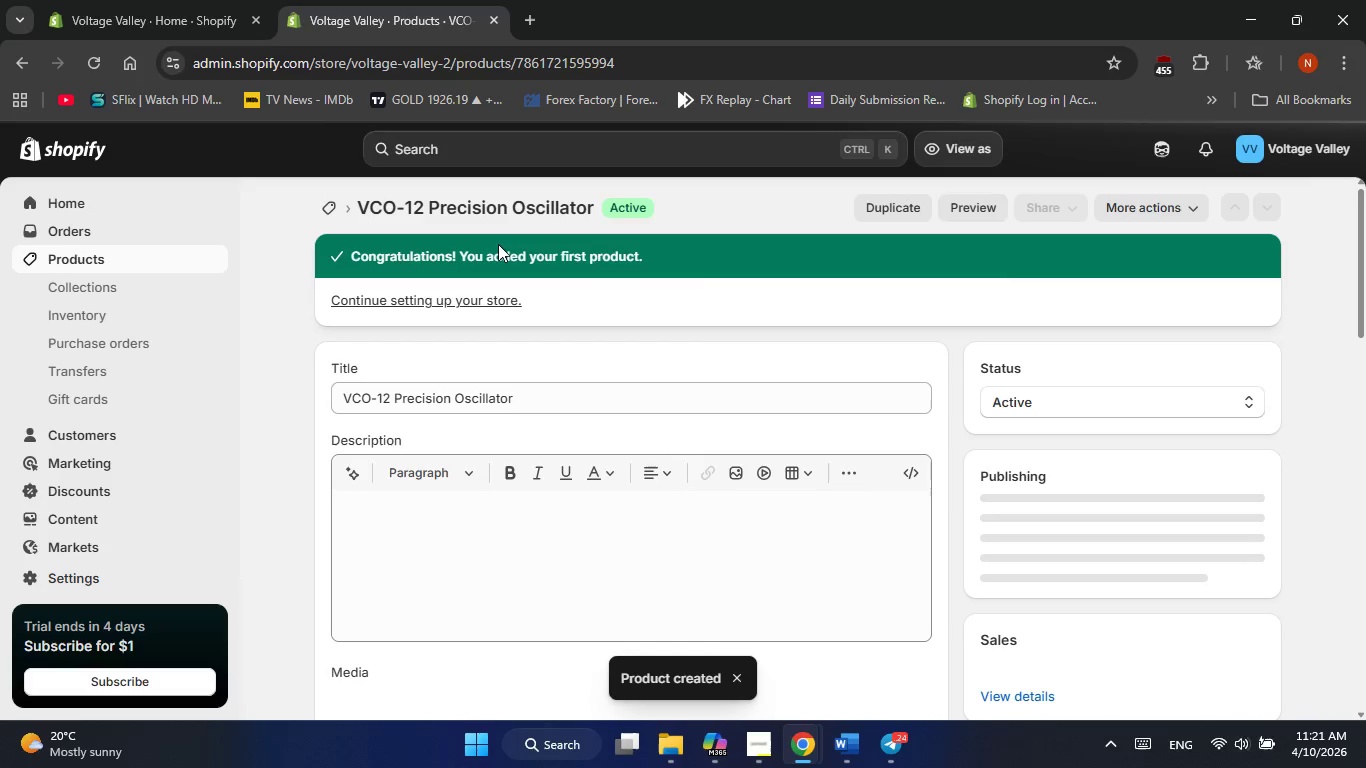 
wait(10.89)
 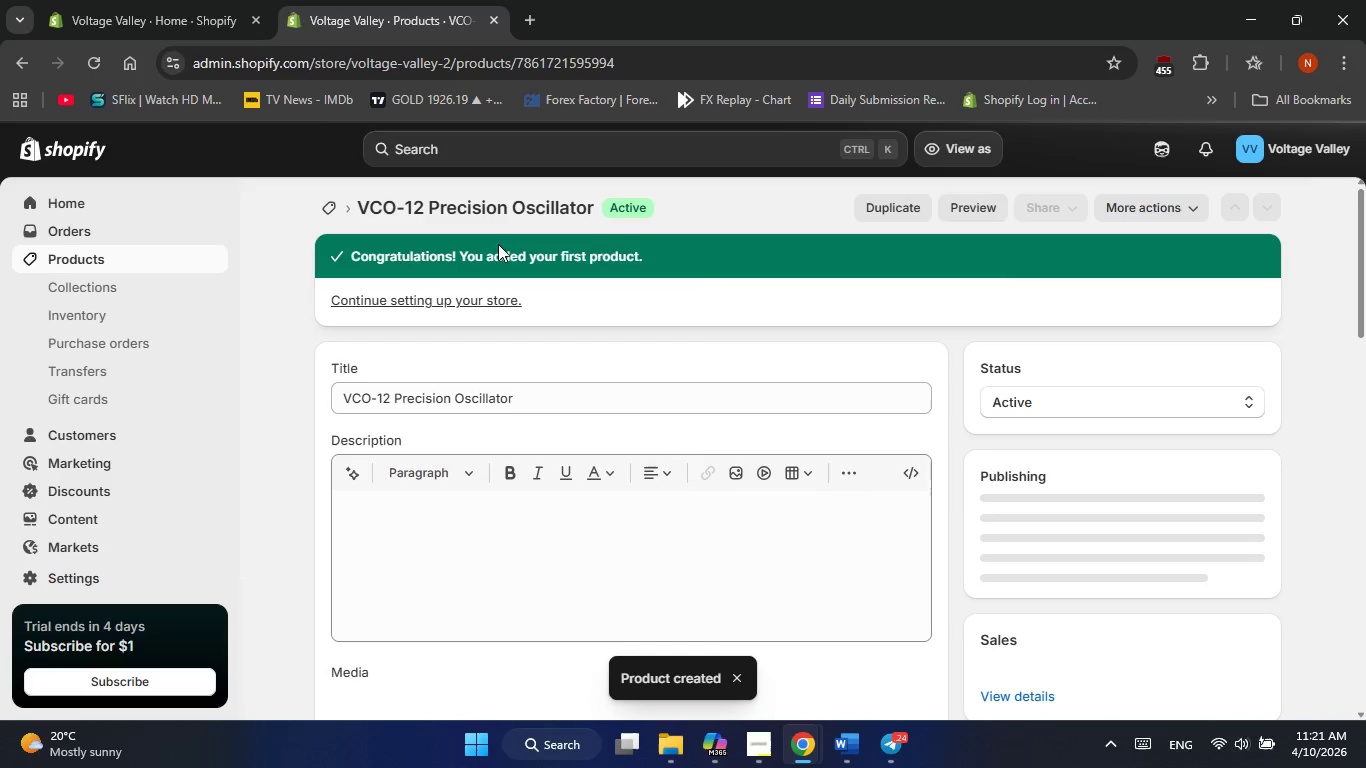 
left_click([185, 269])
 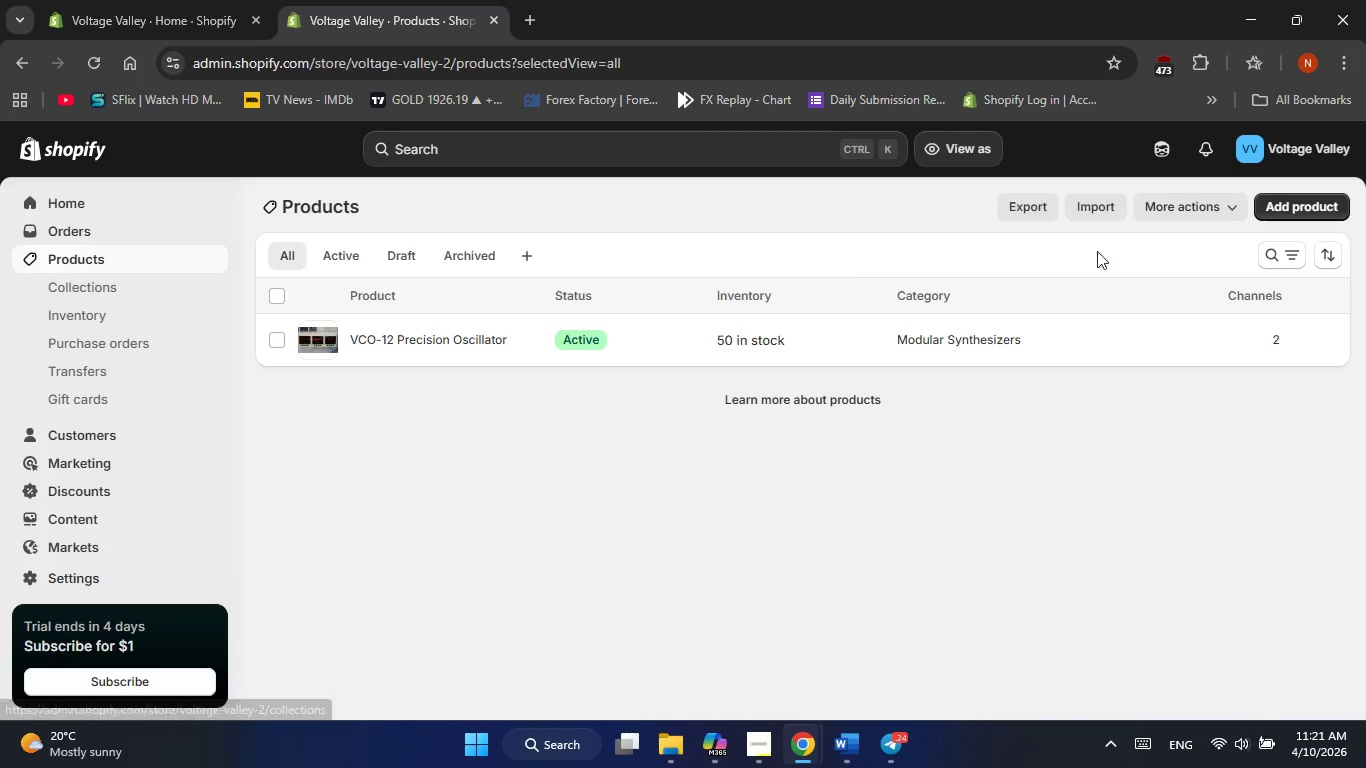 
left_click([1292, 212])
 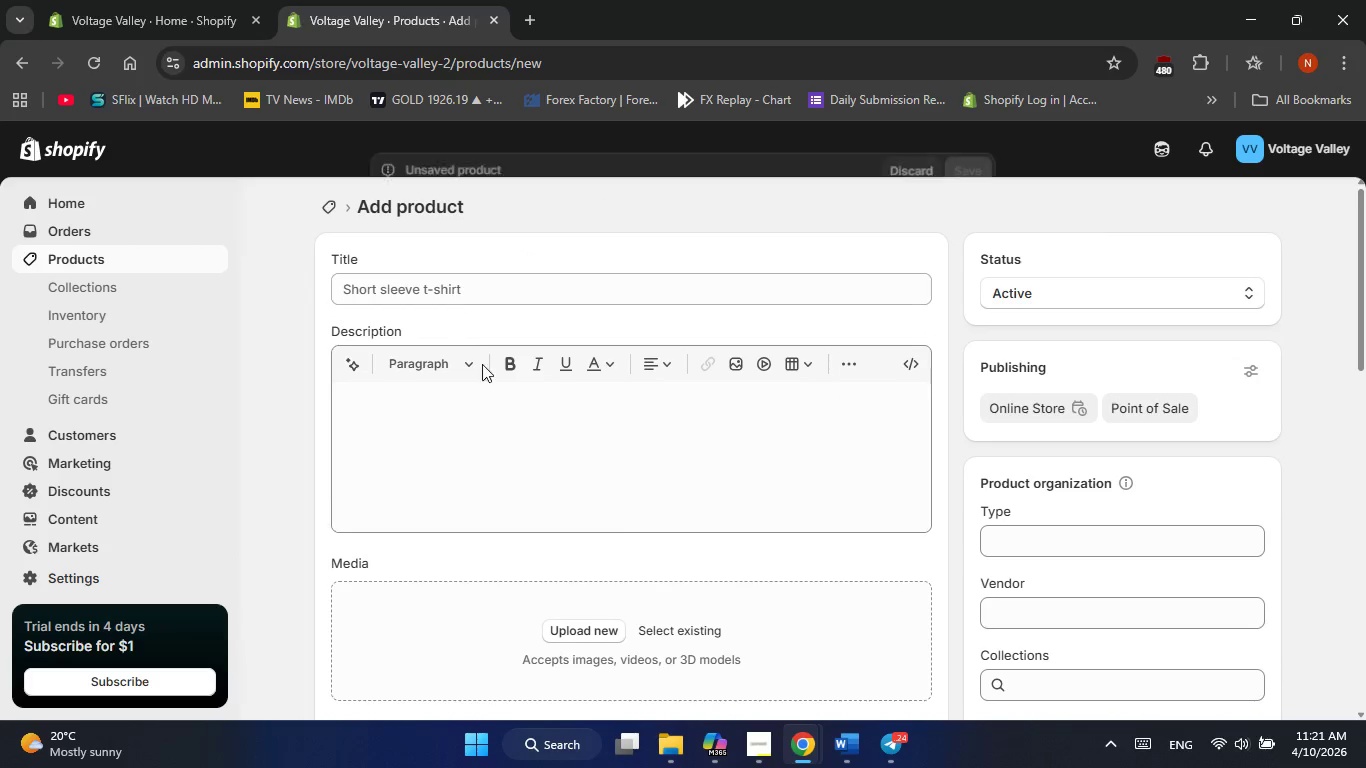 
left_click([742, 748])